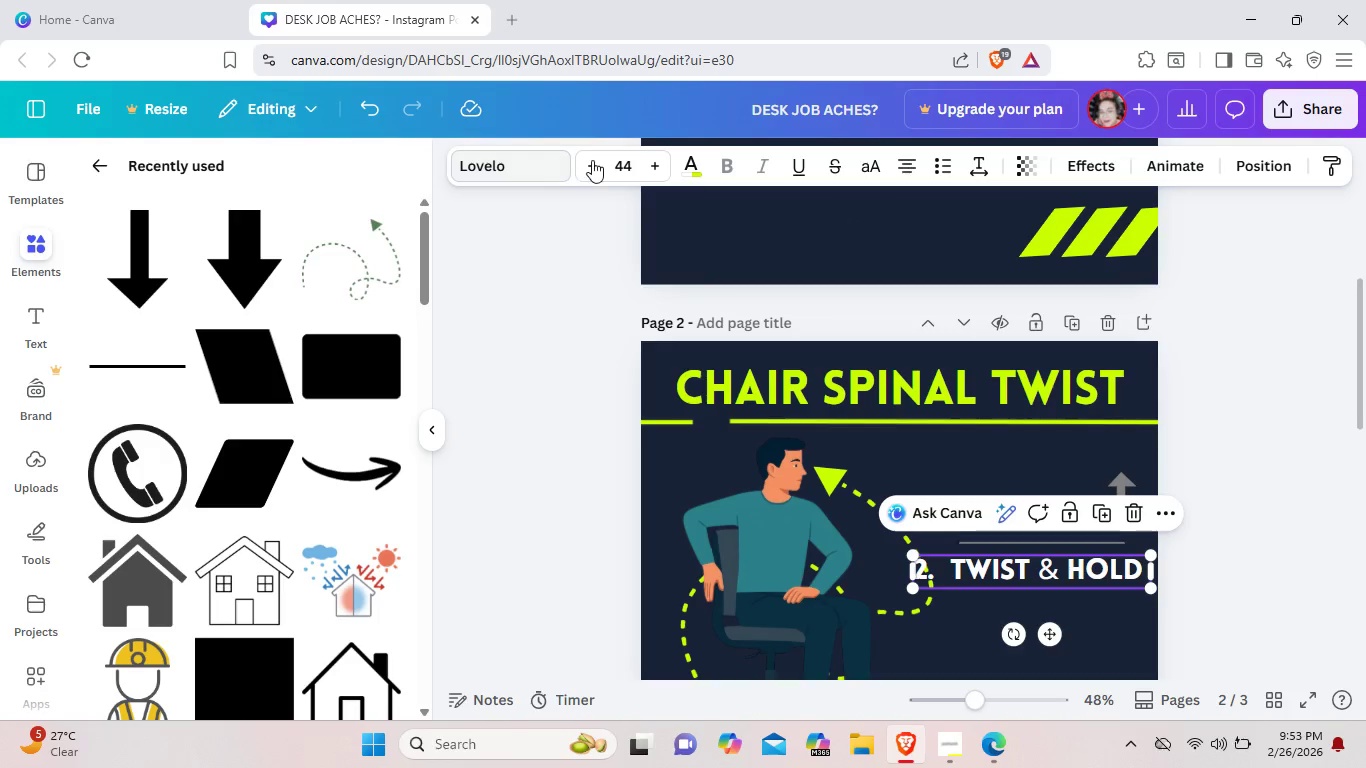 
left_click([591, 160])
 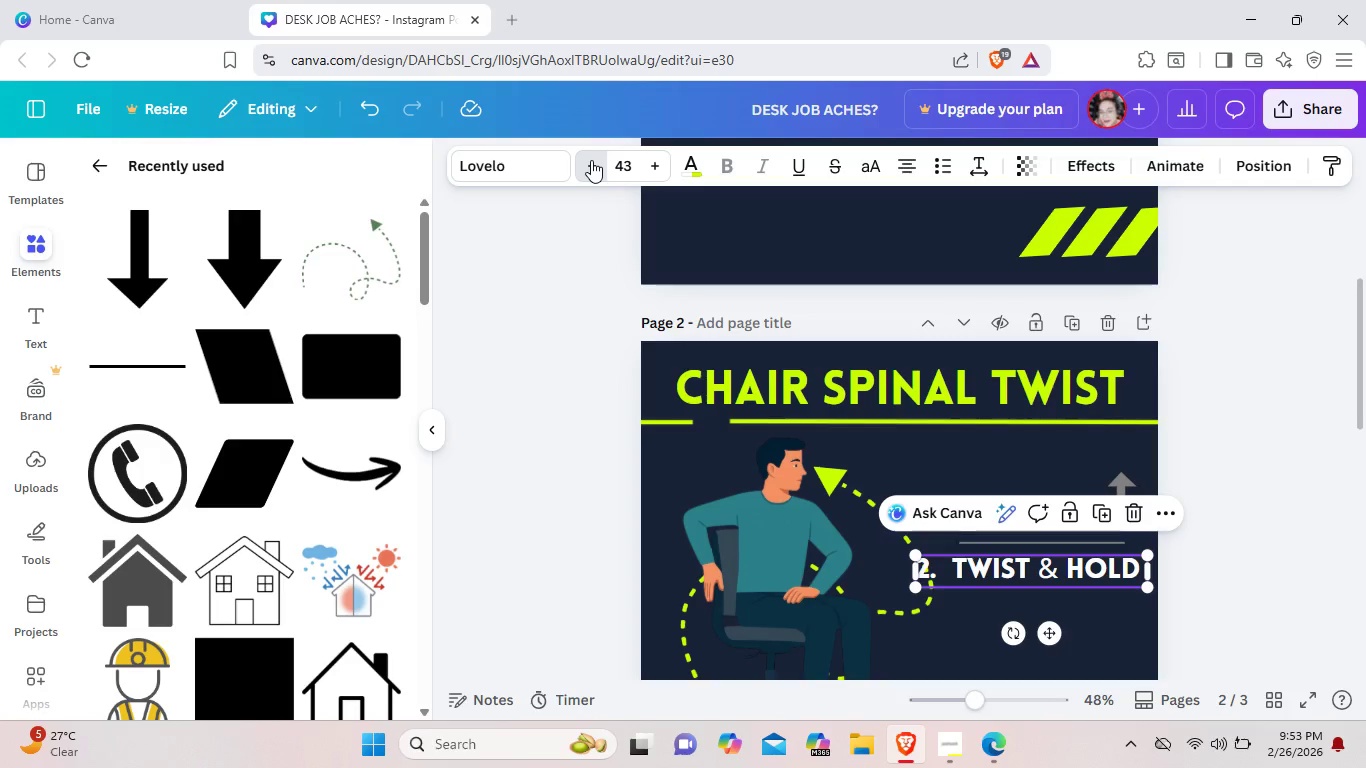 
double_click([591, 160])
 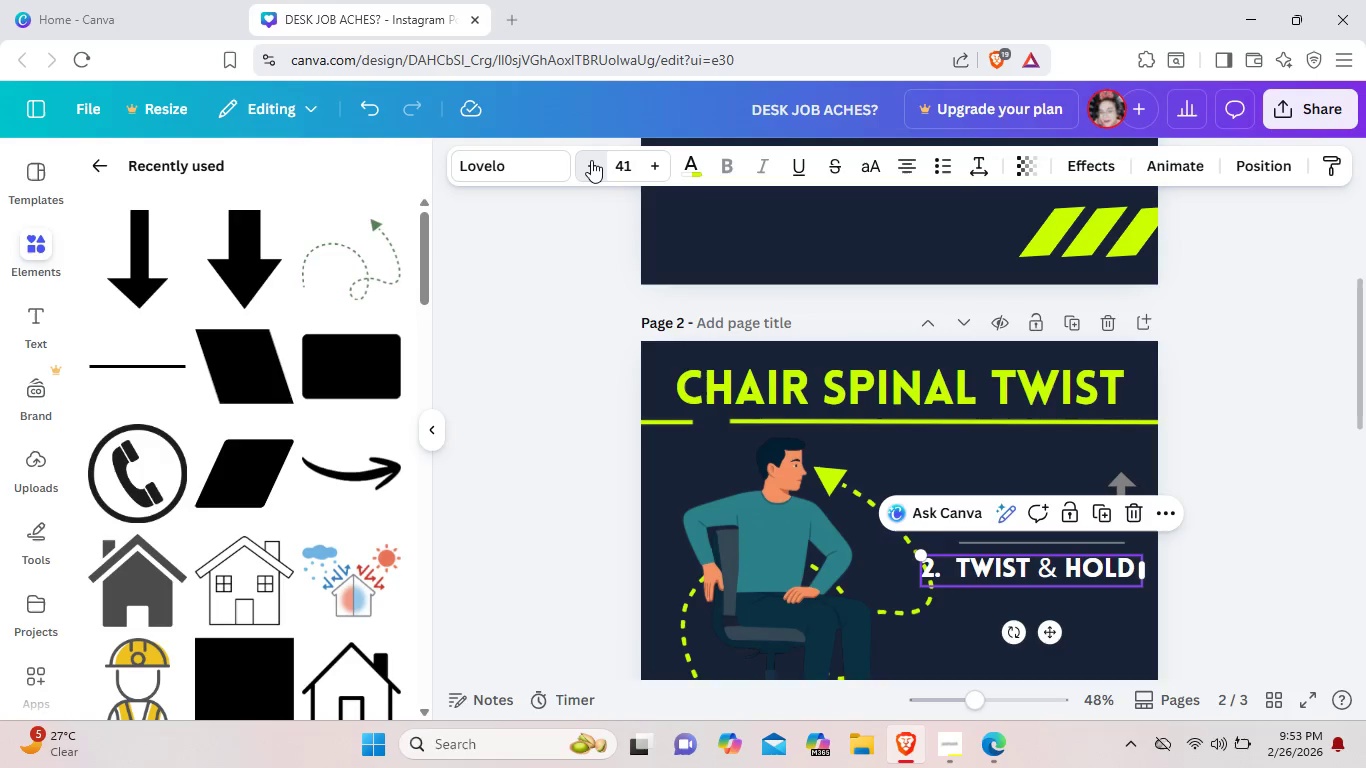 
left_click([591, 160])
 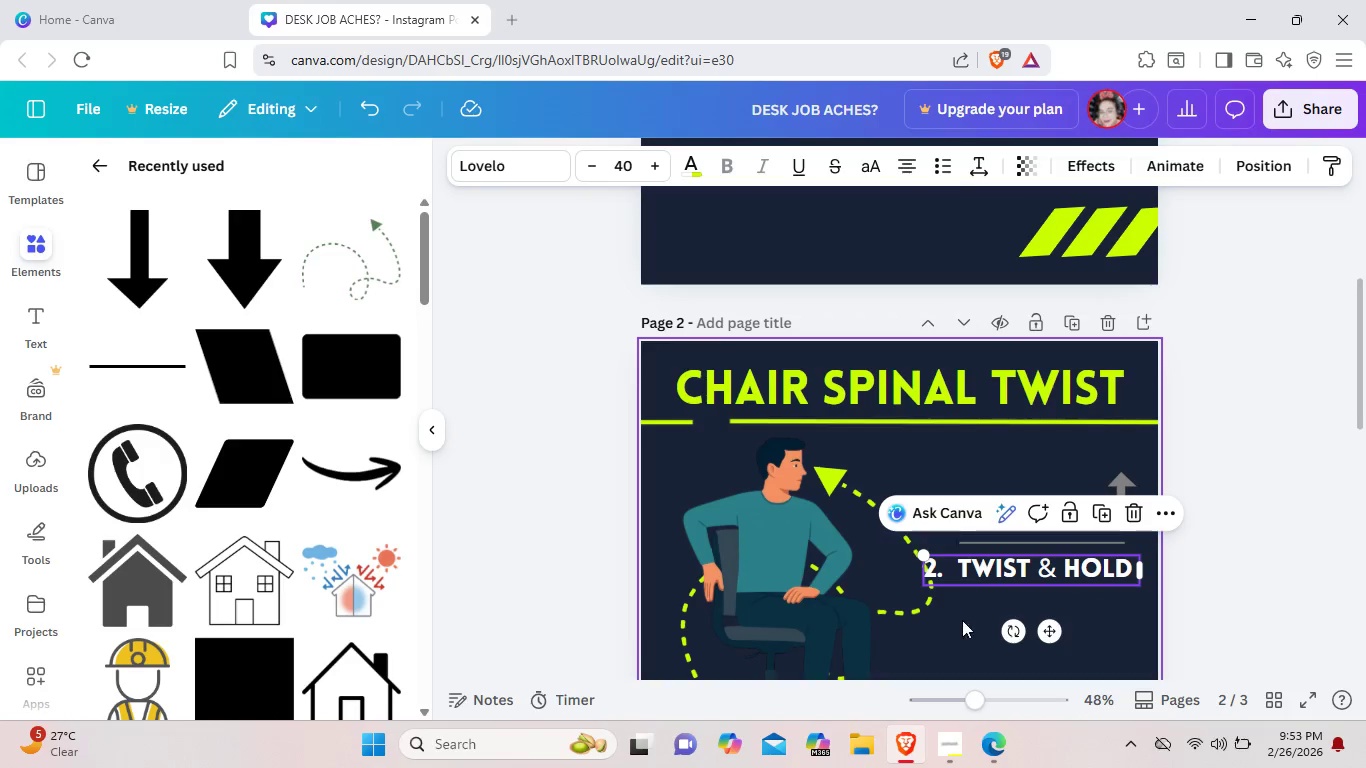 
left_click([962, 620])
 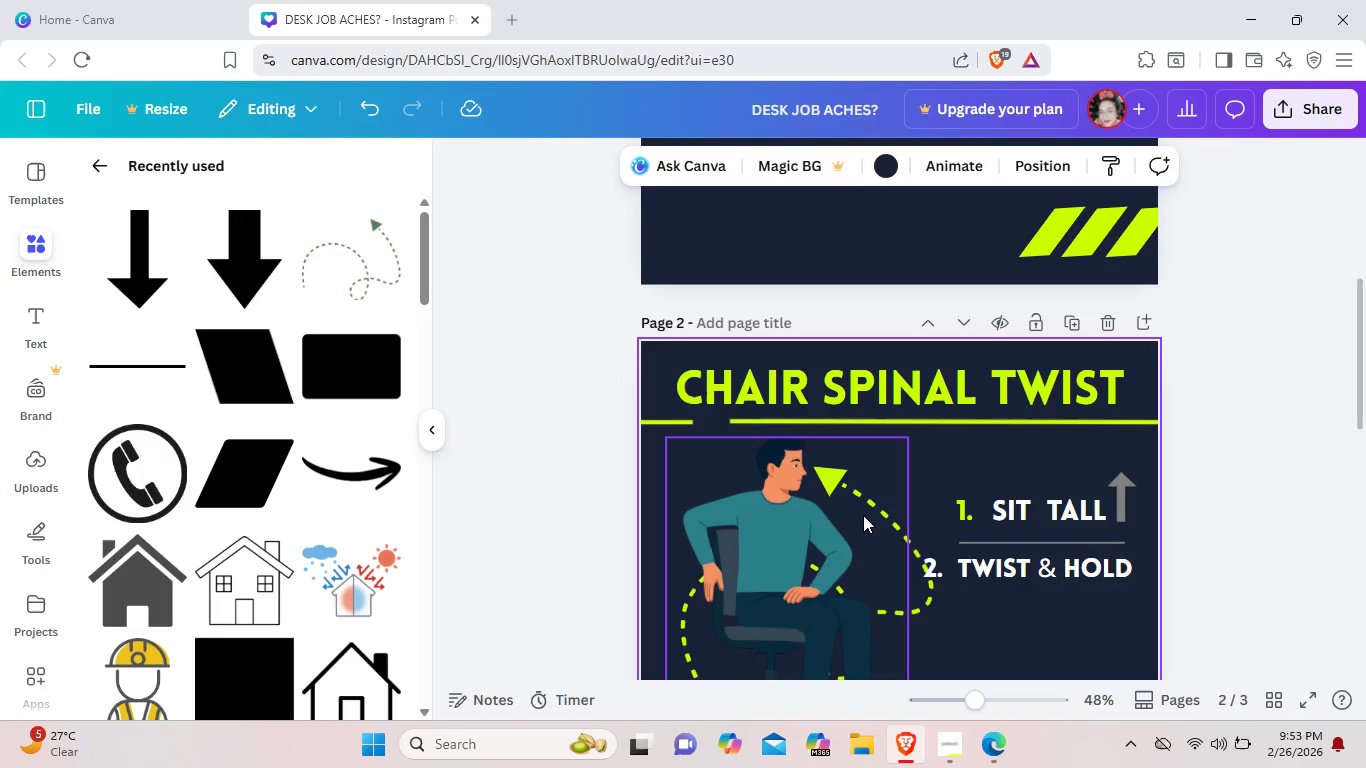 
double_click([862, 512])
 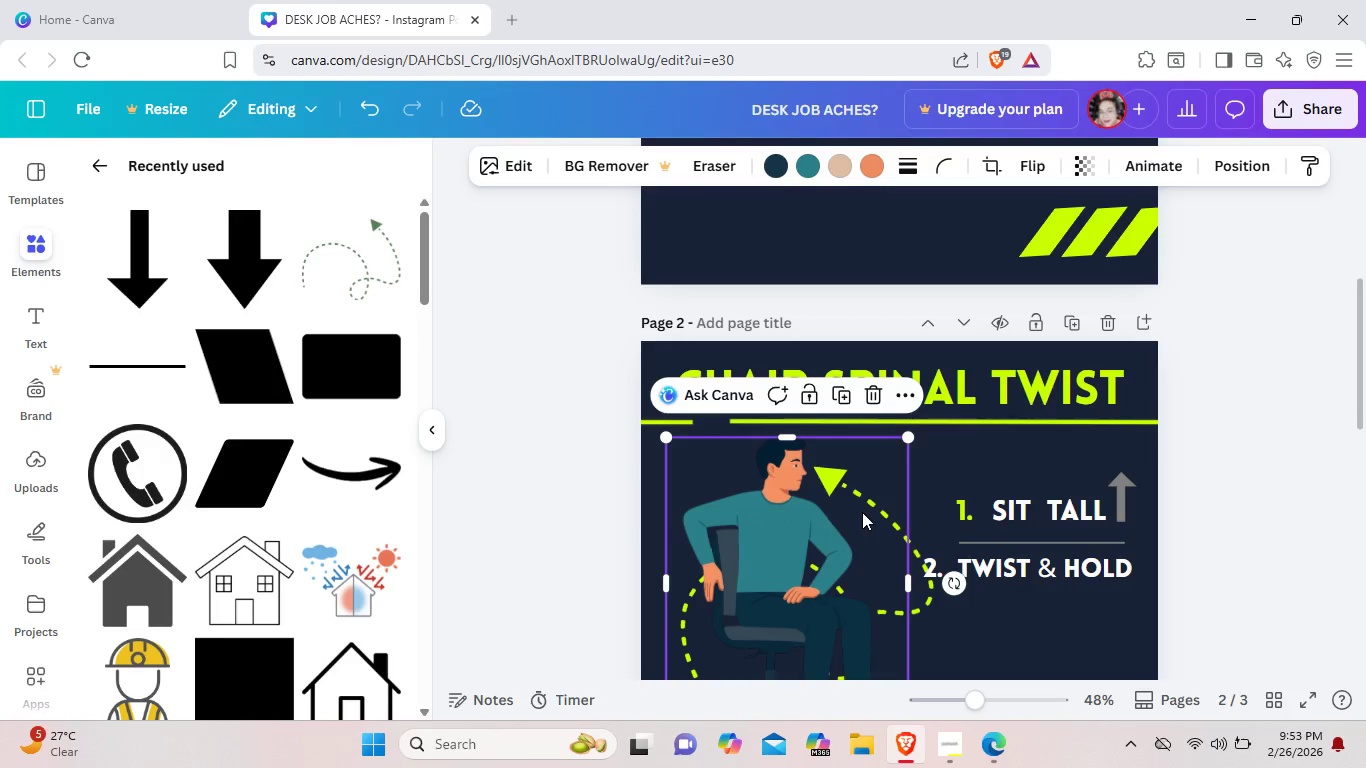 
left_click_drag(start_coordinate=[862, 512], to_coordinate=[842, 508])
 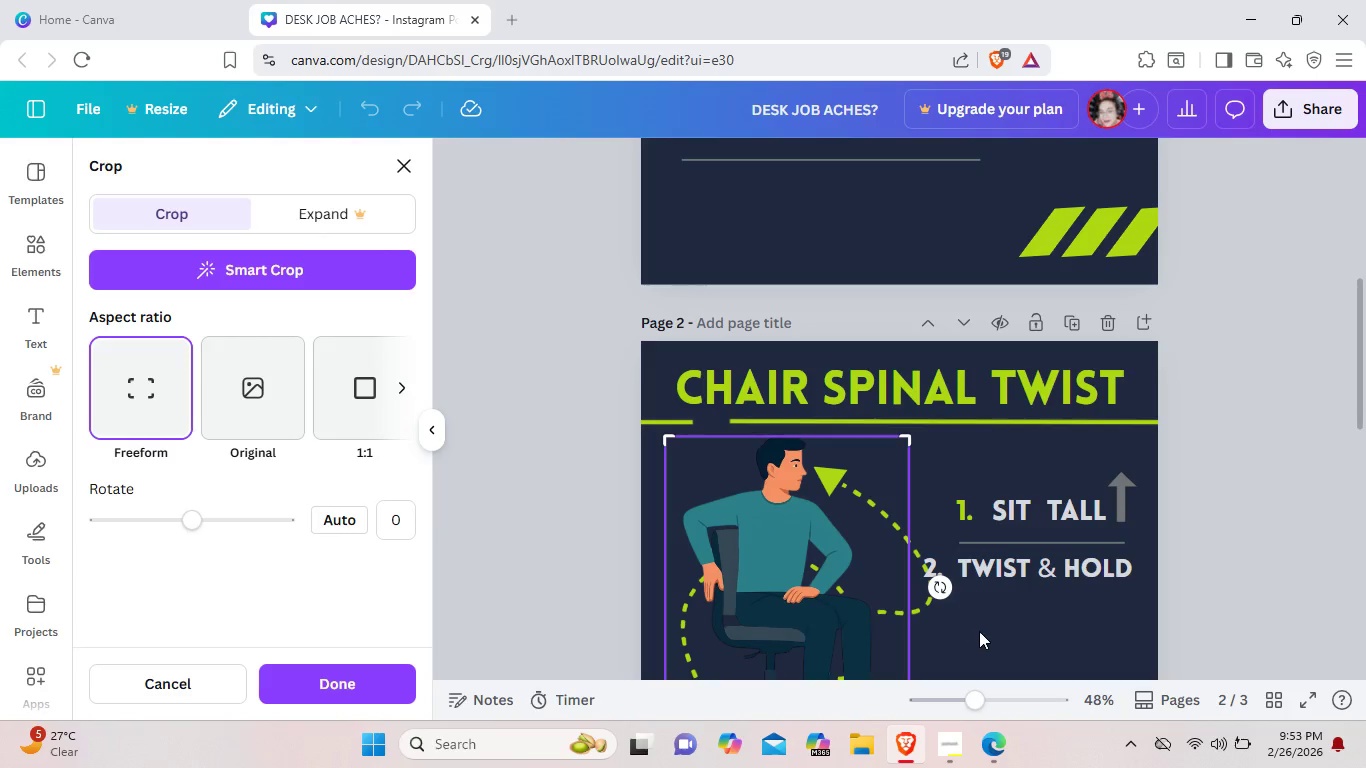 
left_click([979, 631])
 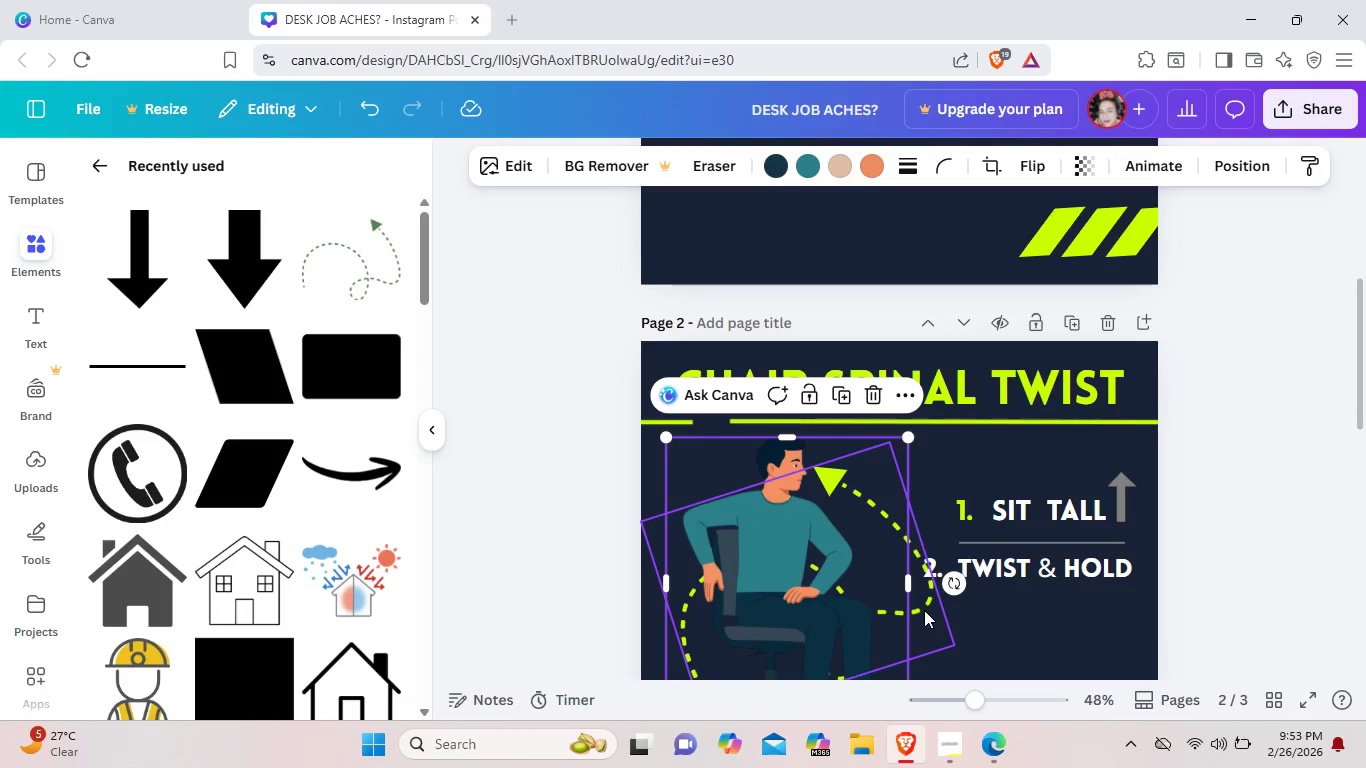 
left_click([924, 611])
 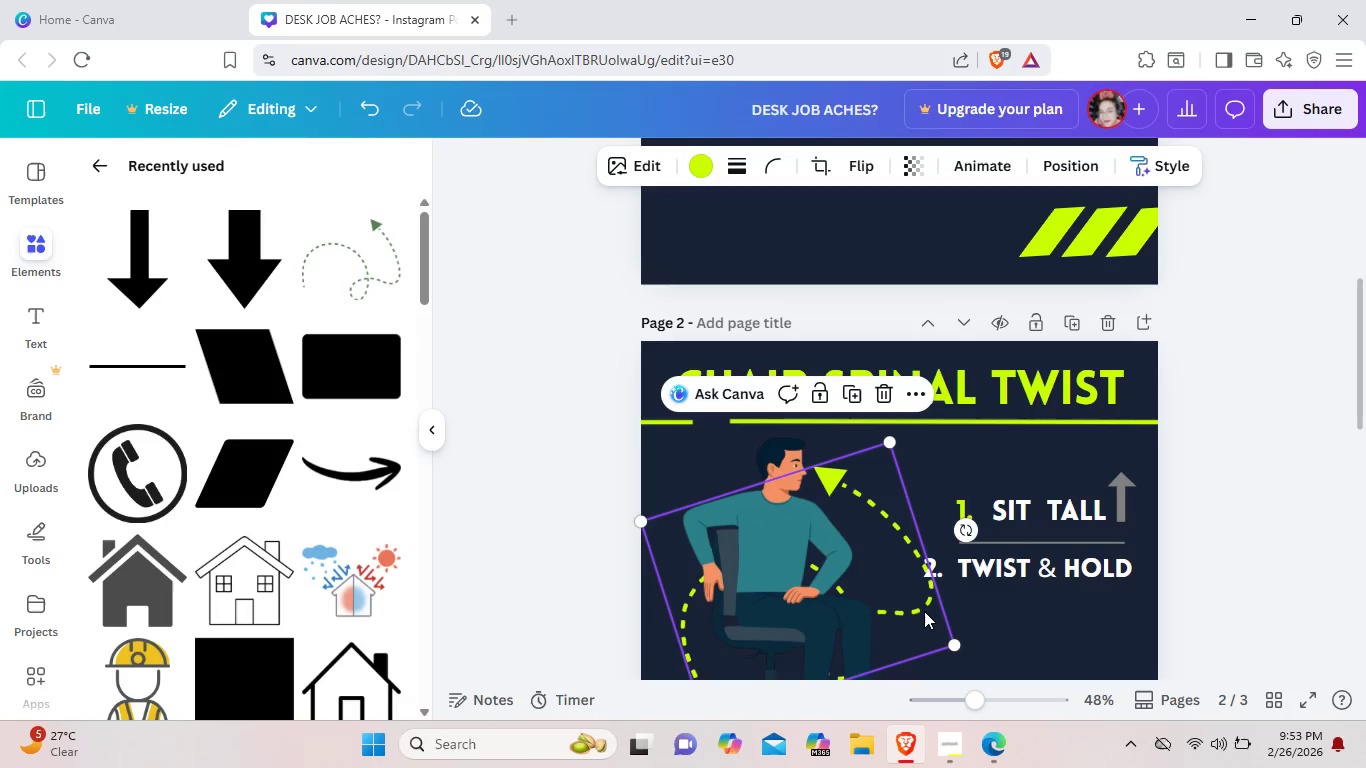 
left_click([924, 611])
 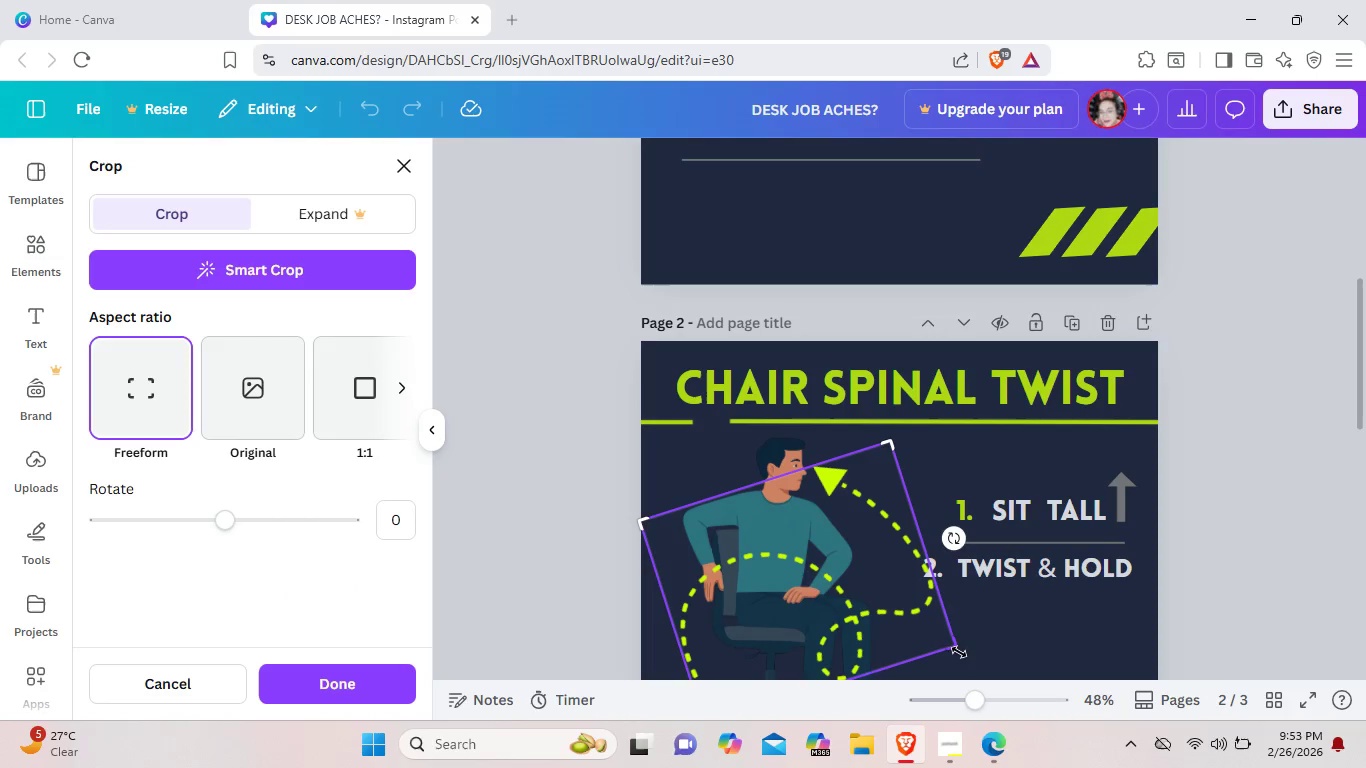 
left_click([956, 654])
 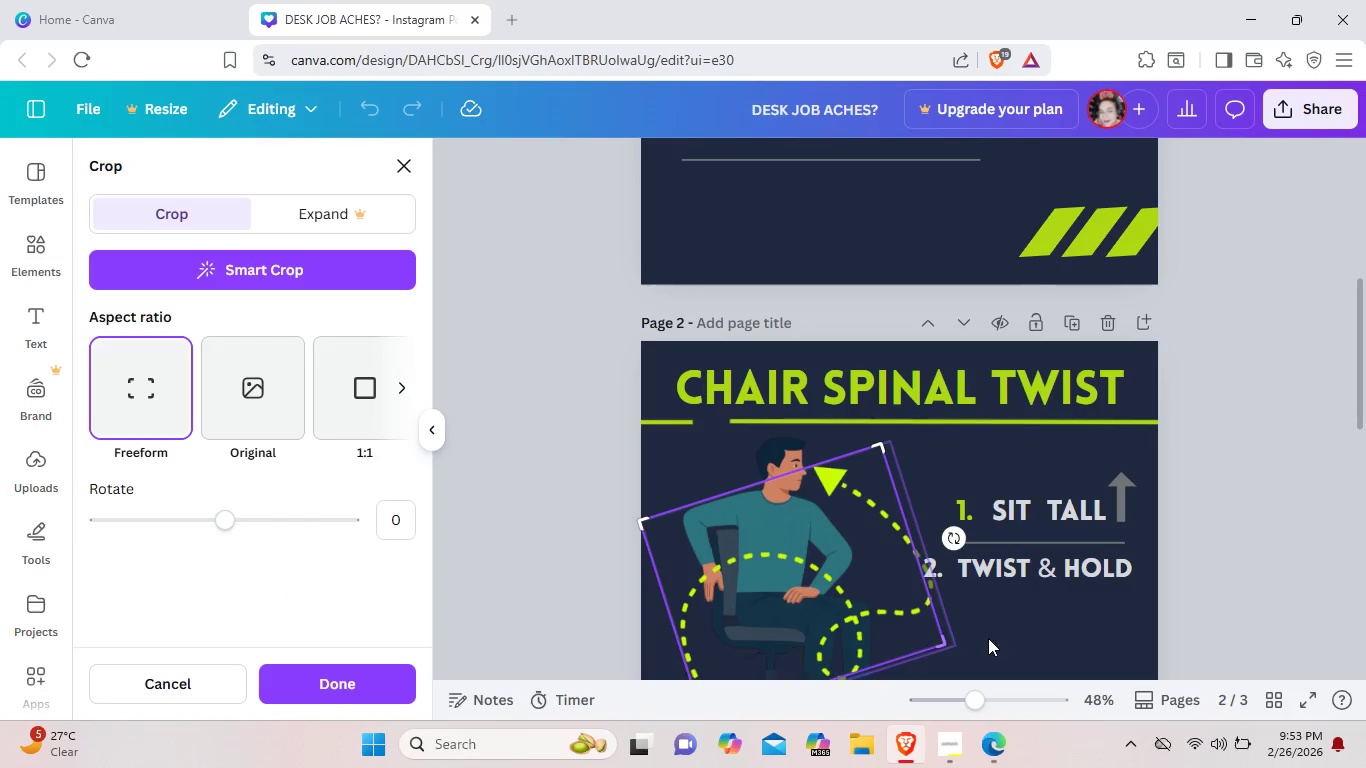 
left_click([989, 639])
 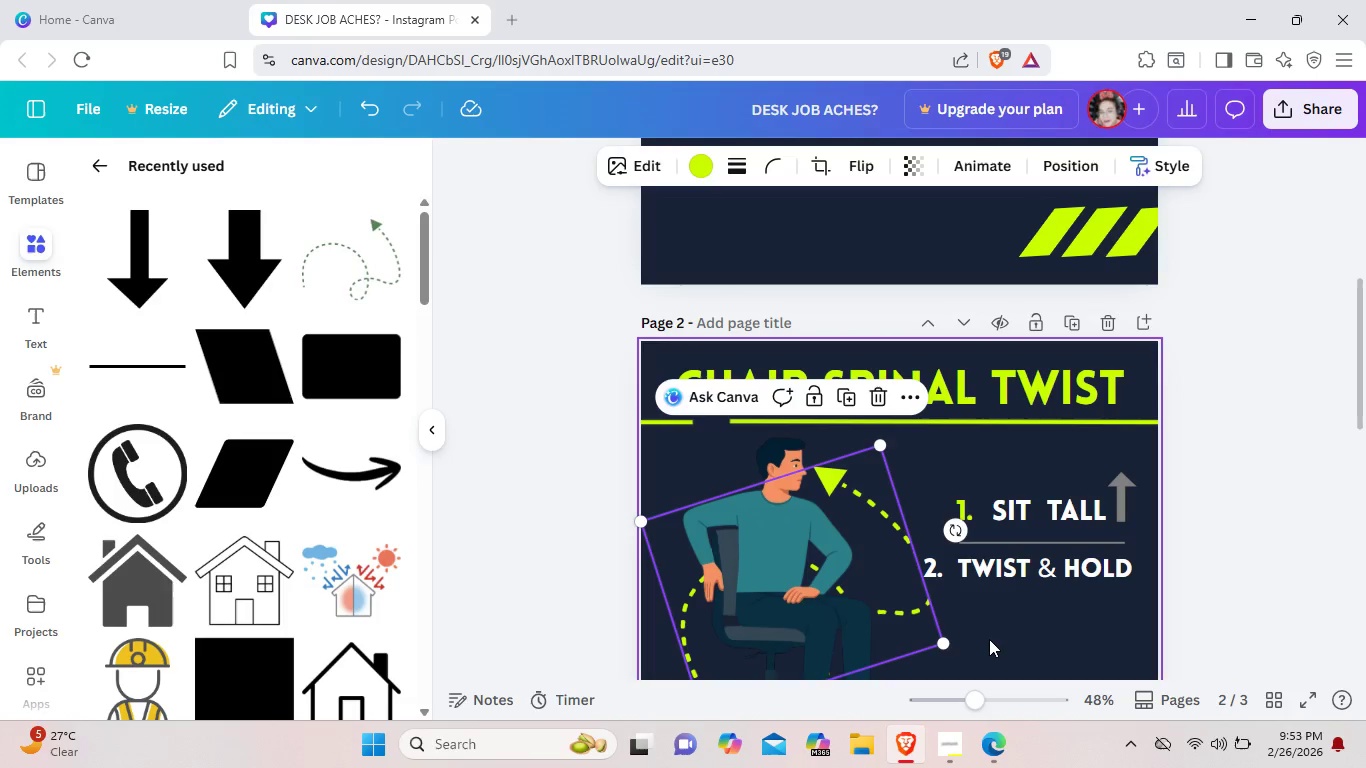 
left_click([989, 639])
 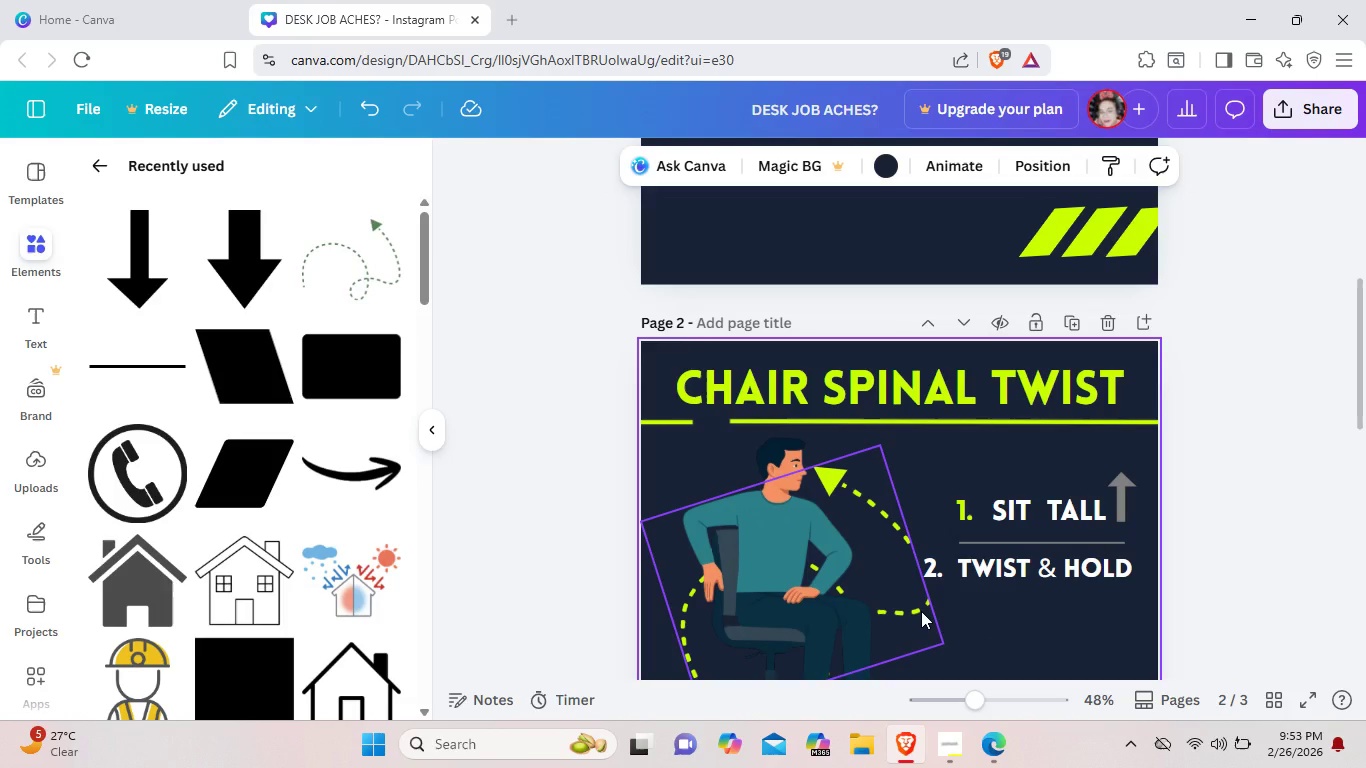 
left_click([920, 612])
 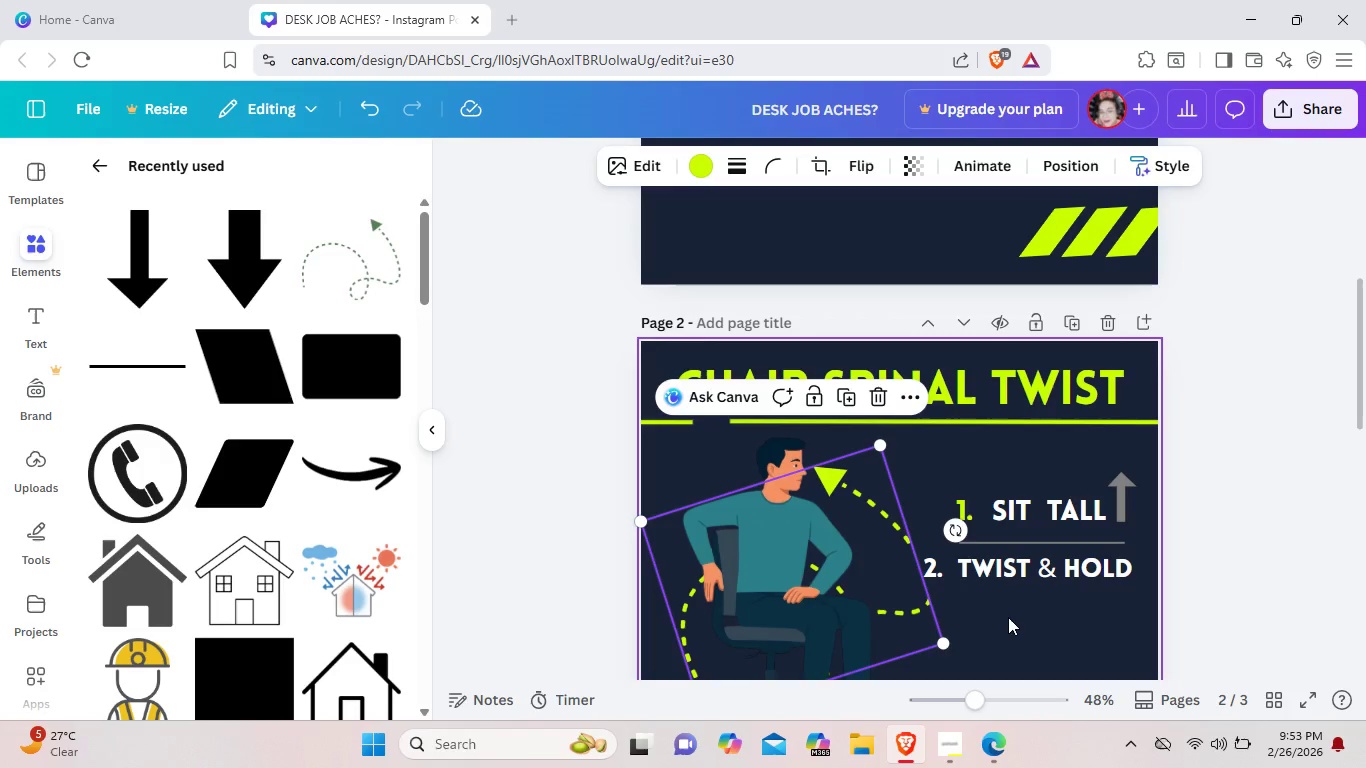 
left_click([1008, 617])
 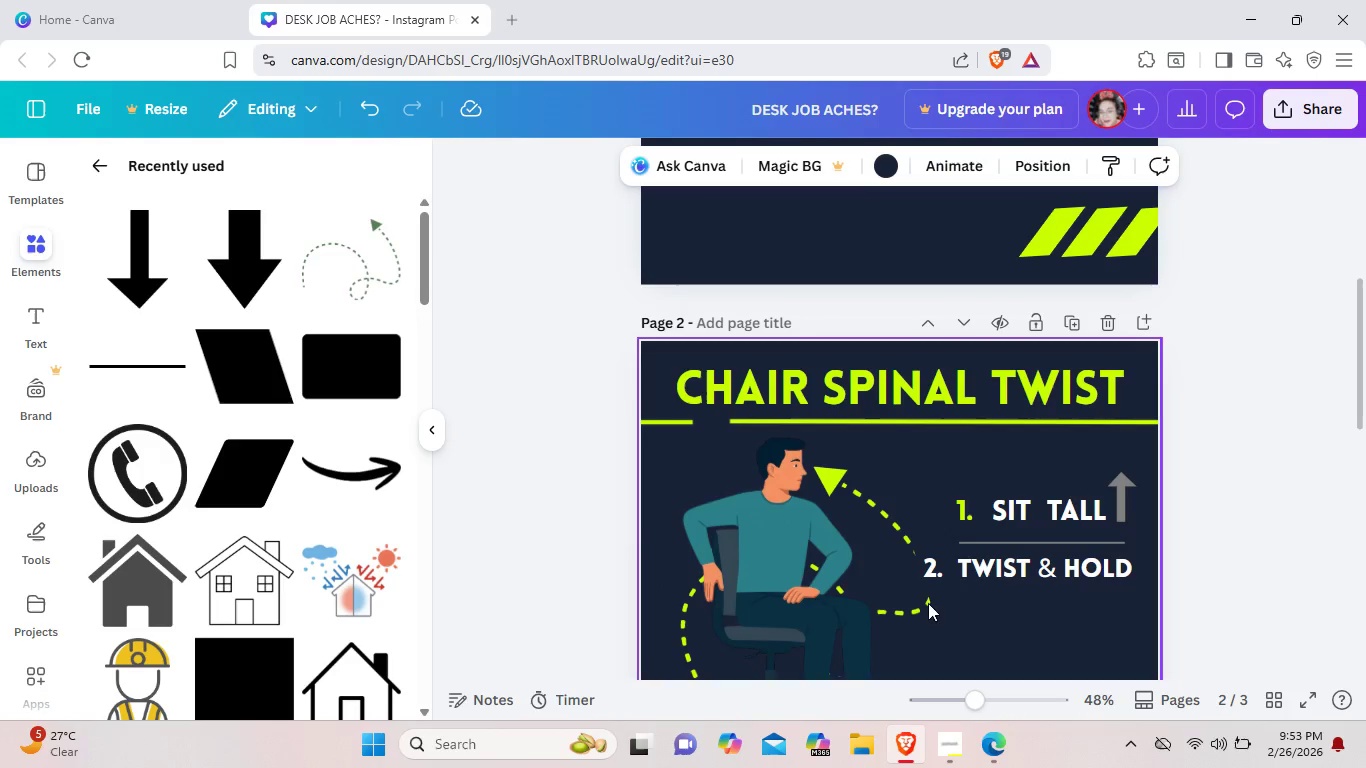 
left_click([920, 600])
 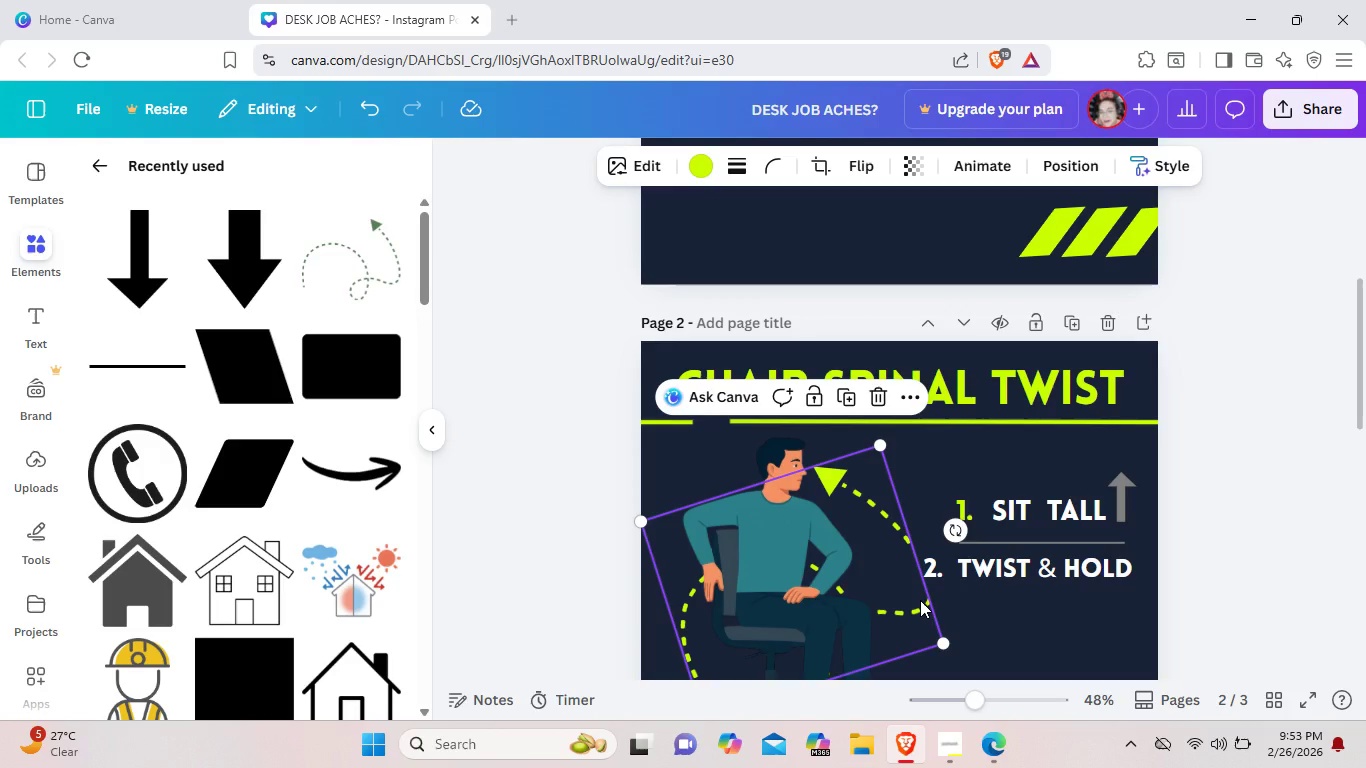 
key(Control+ControlLeft)
 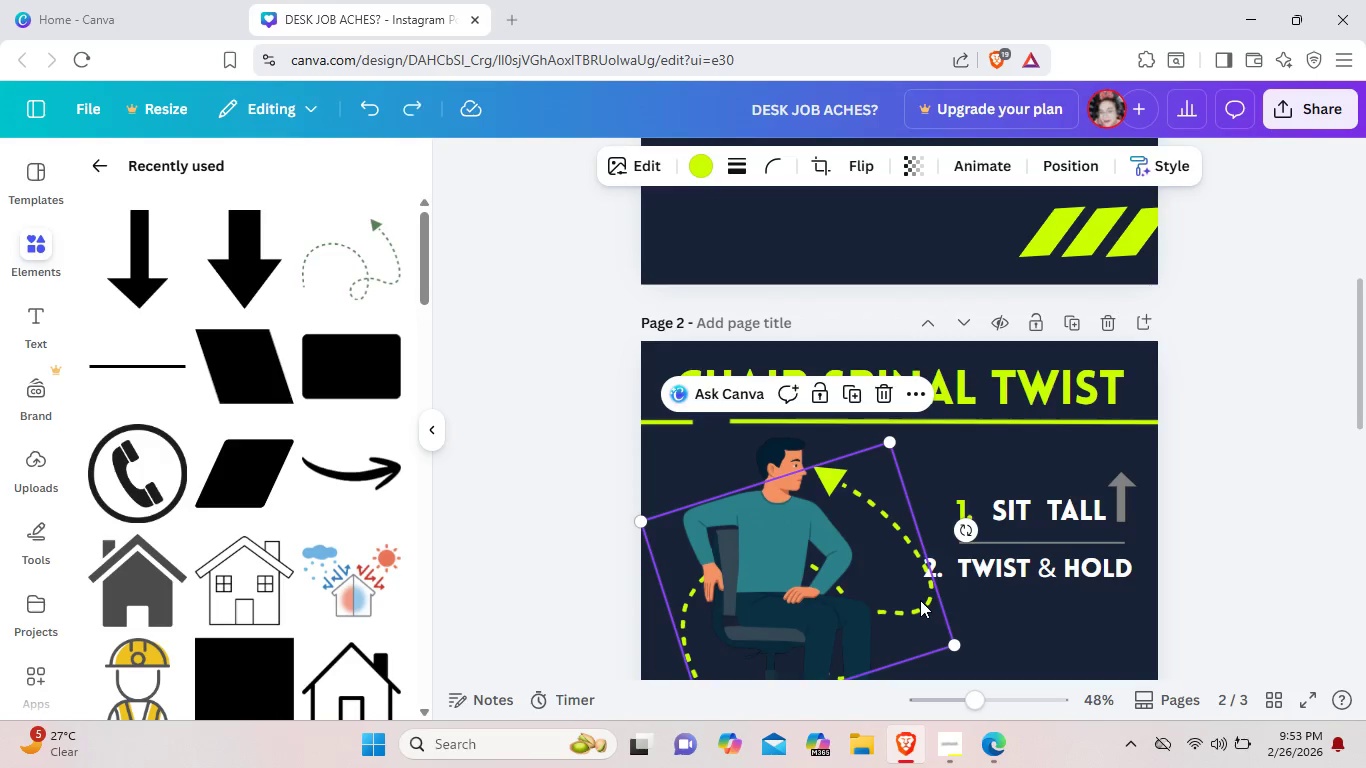 
key(Control+Z)
 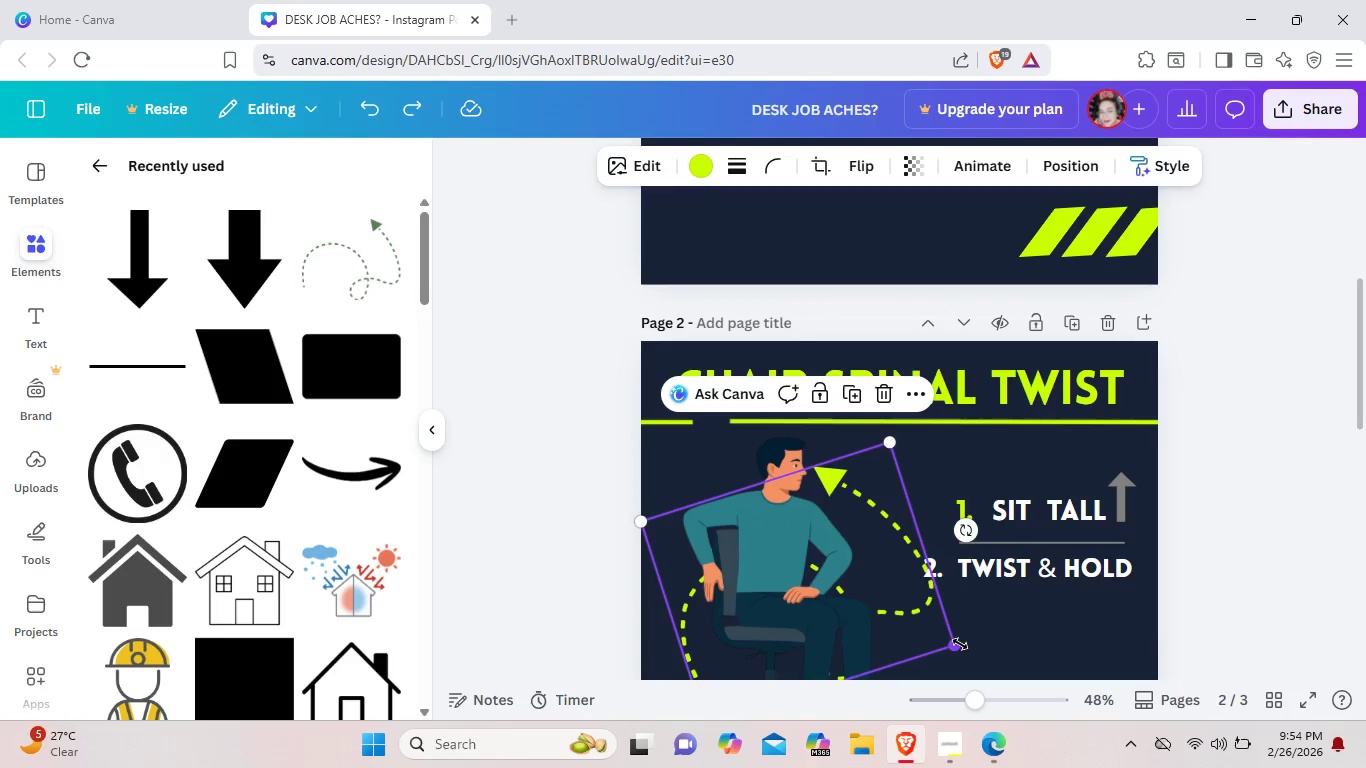 
left_click([960, 644])
 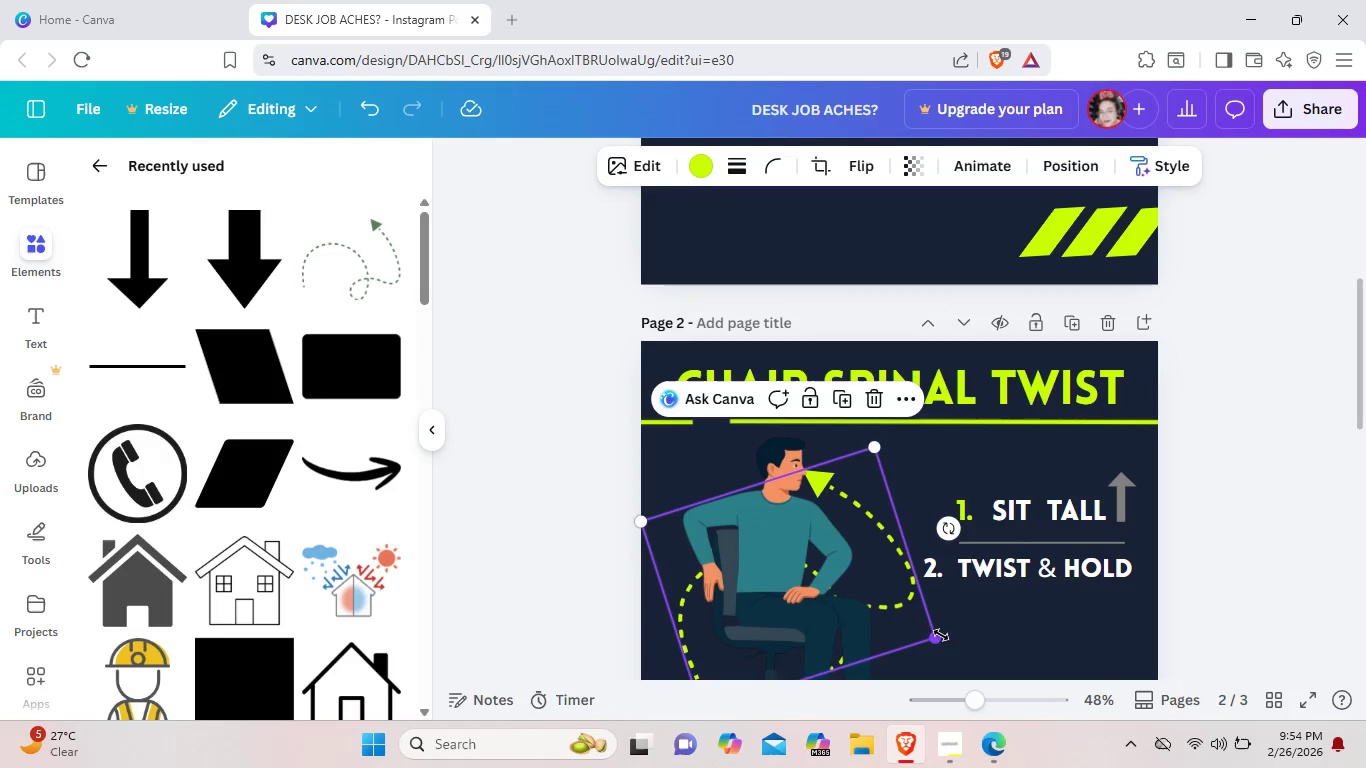 
left_click([975, 640])
 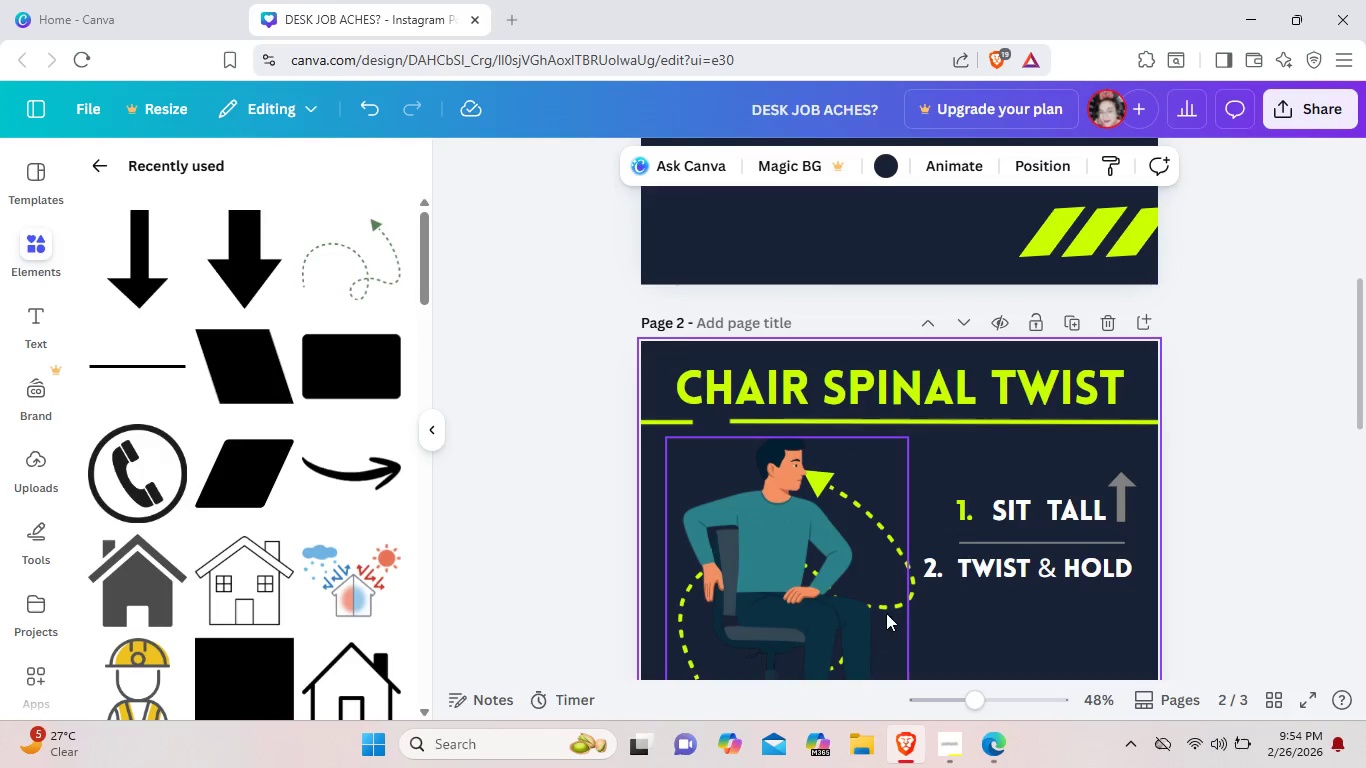 
left_click([890, 602])
 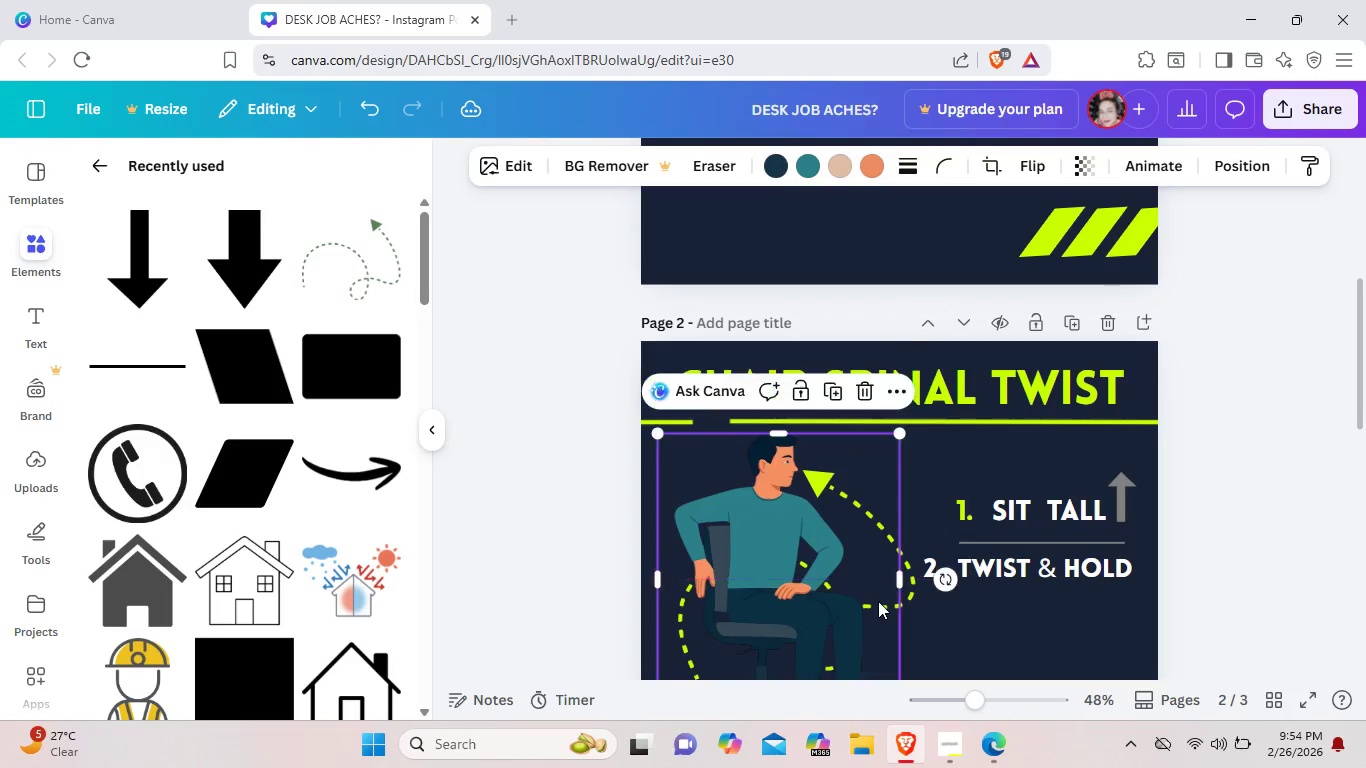 
left_click([978, 635])
 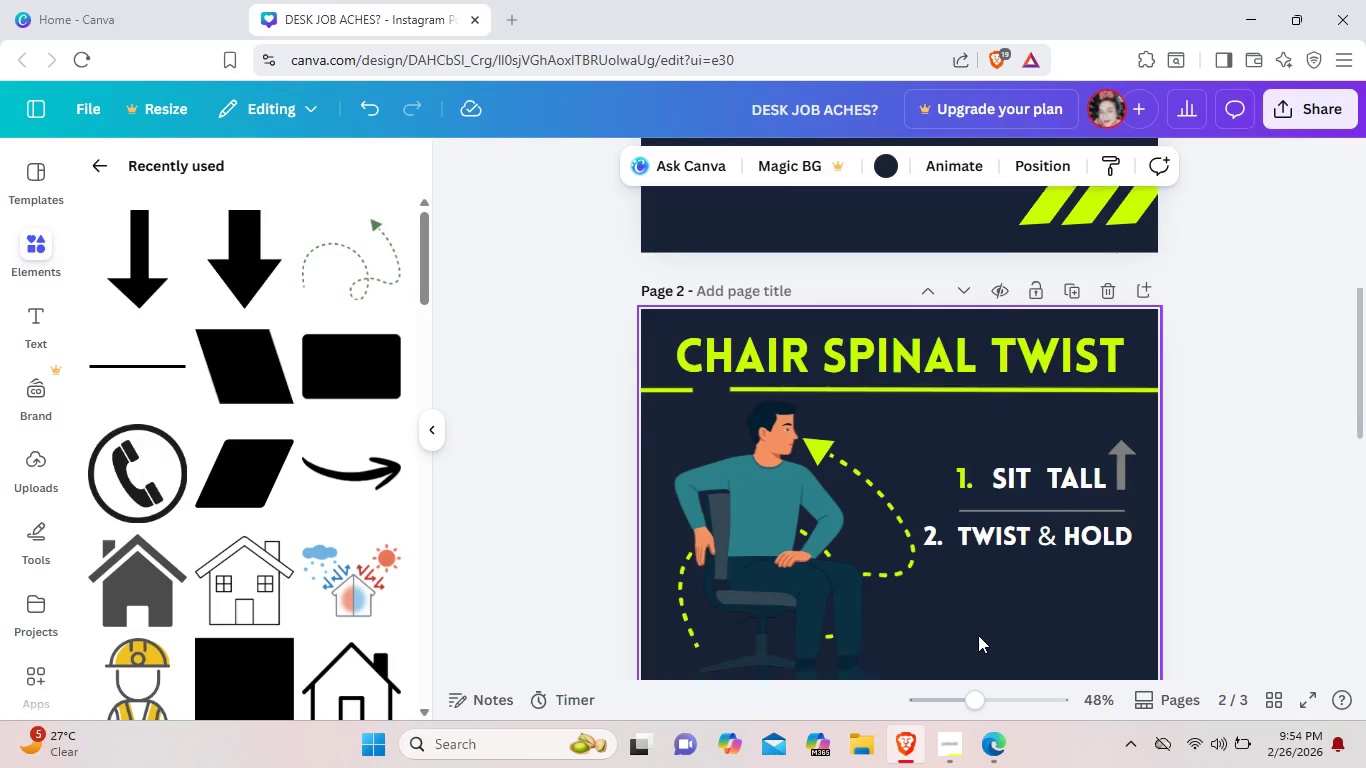 
scroll: coordinate [978, 635], scroll_direction: down, amount: 2.0
 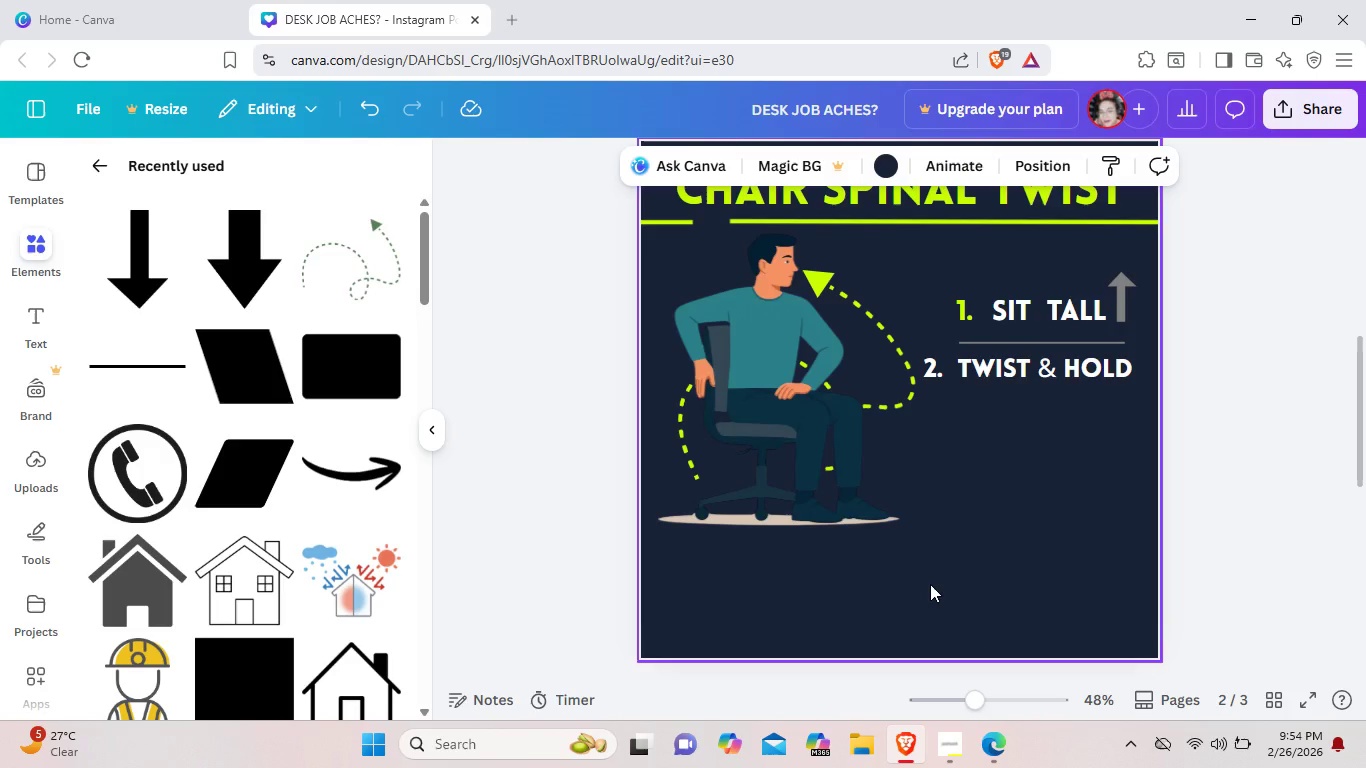 
wait(6.22)
 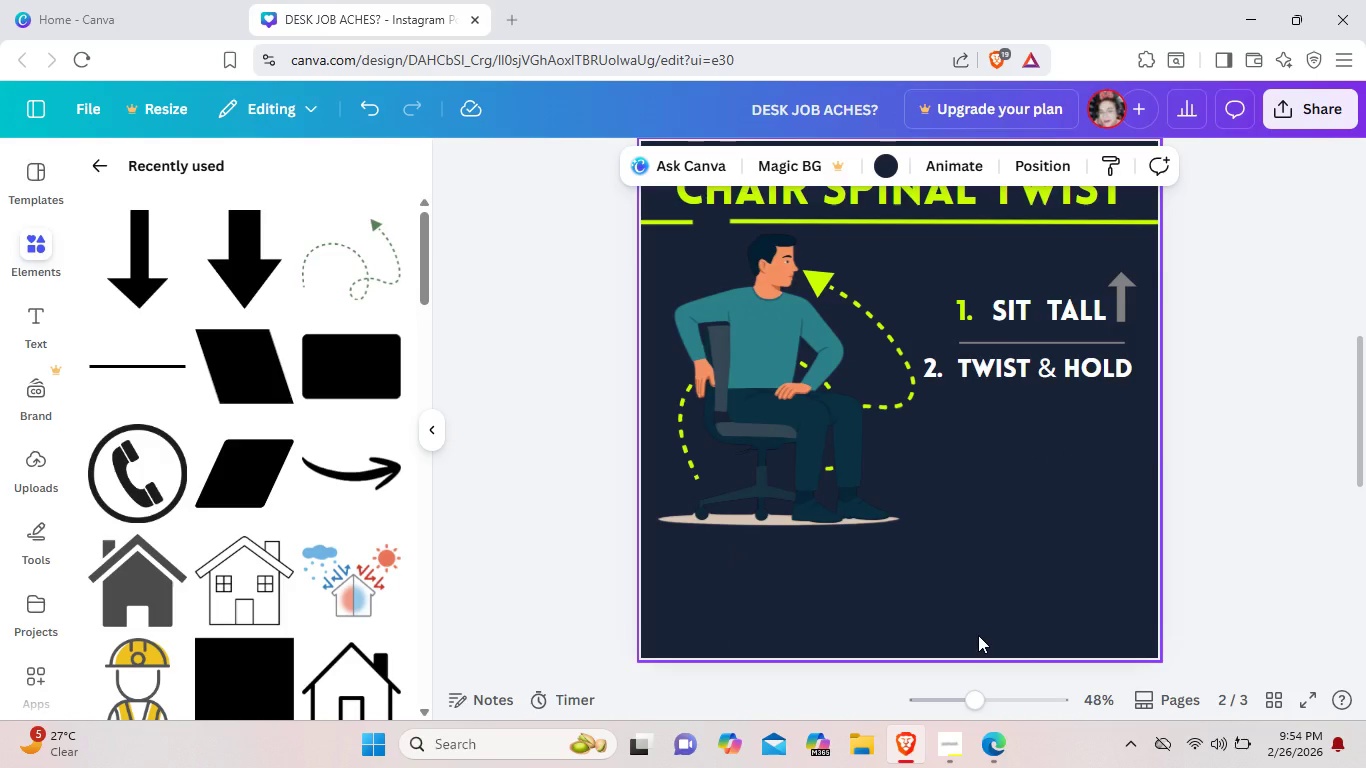 
left_click([857, 520])
 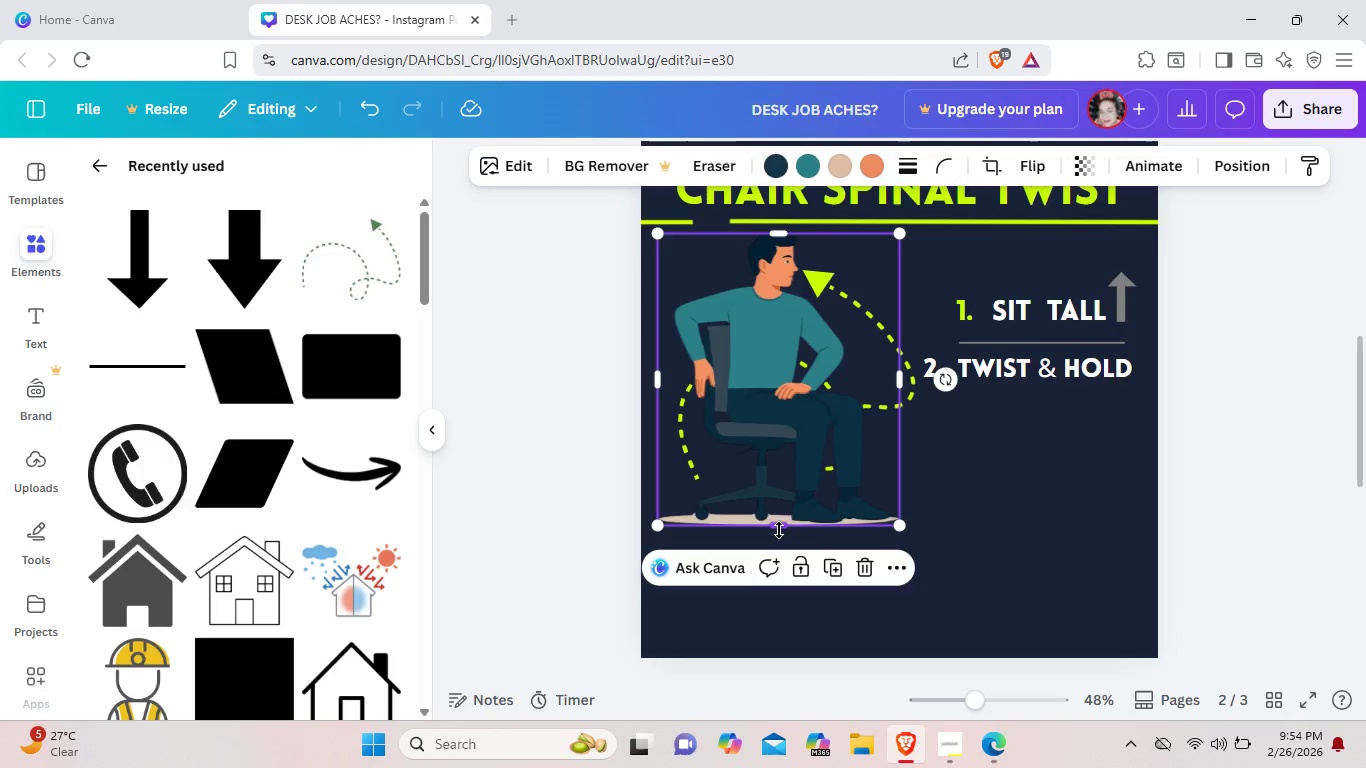 
left_click([779, 530])
 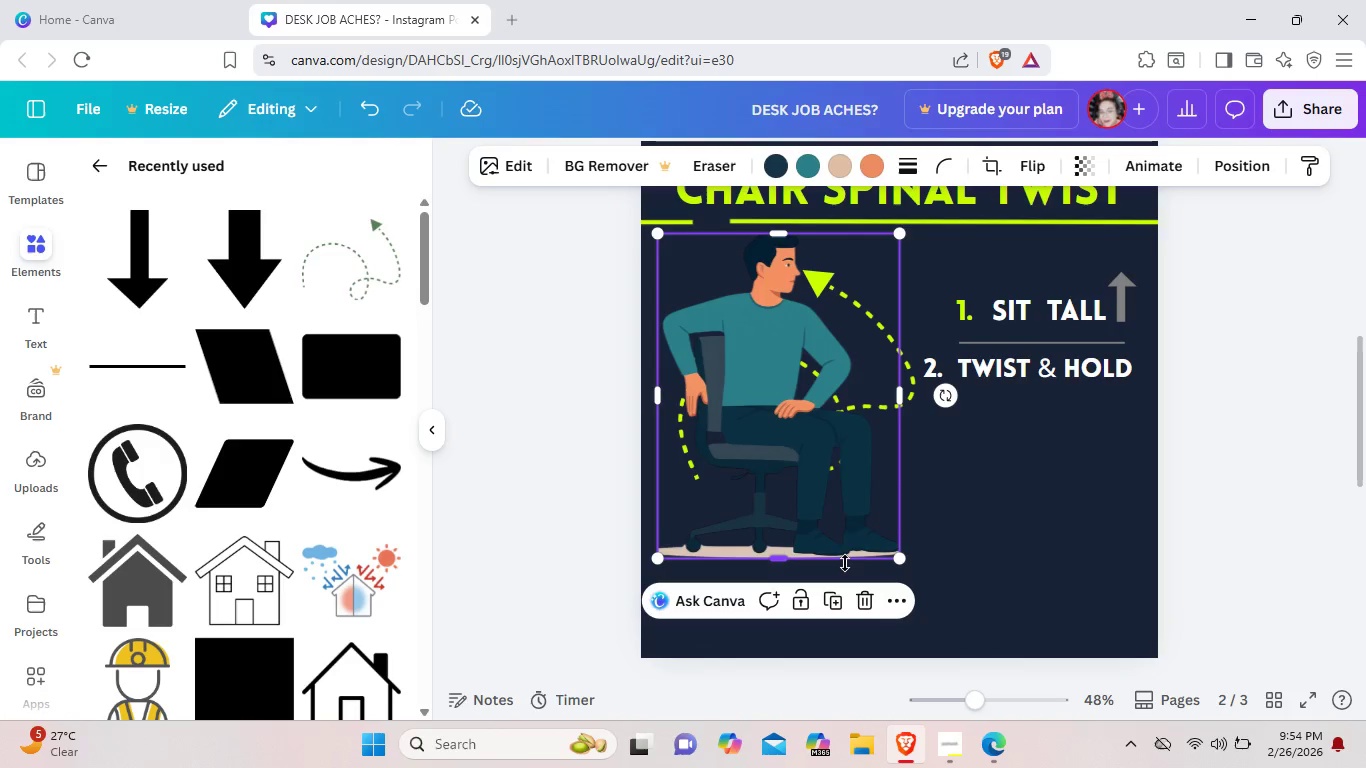 
left_click([904, 555])
 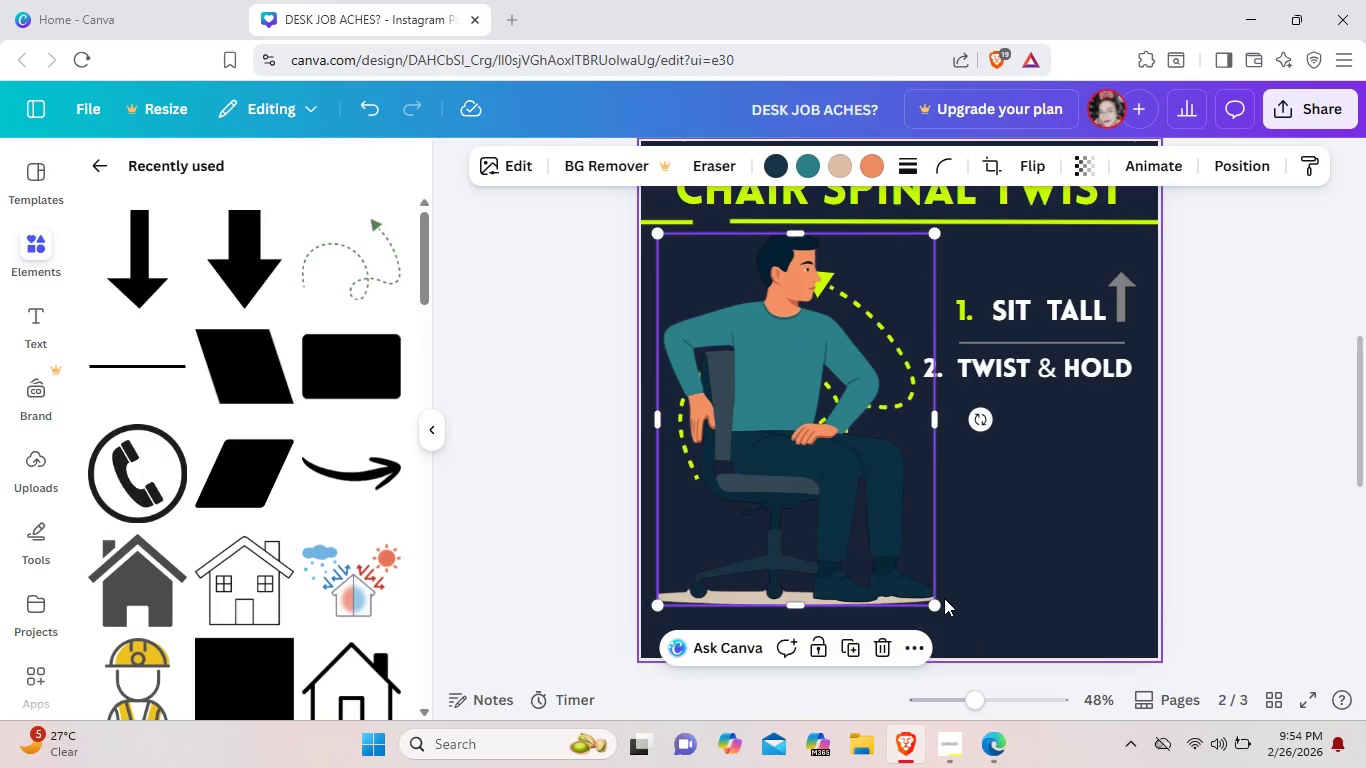 
left_click([854, 505])
 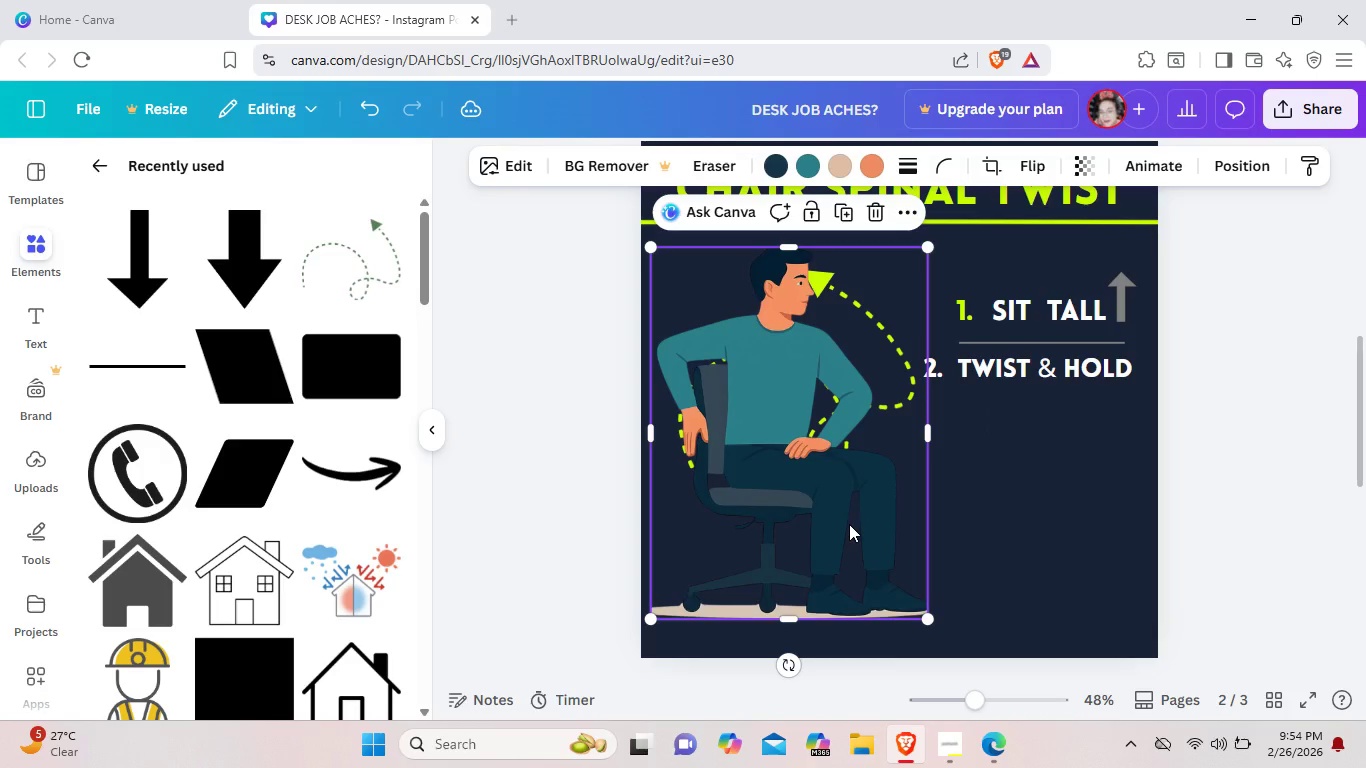 
left_click([1031, 544])
 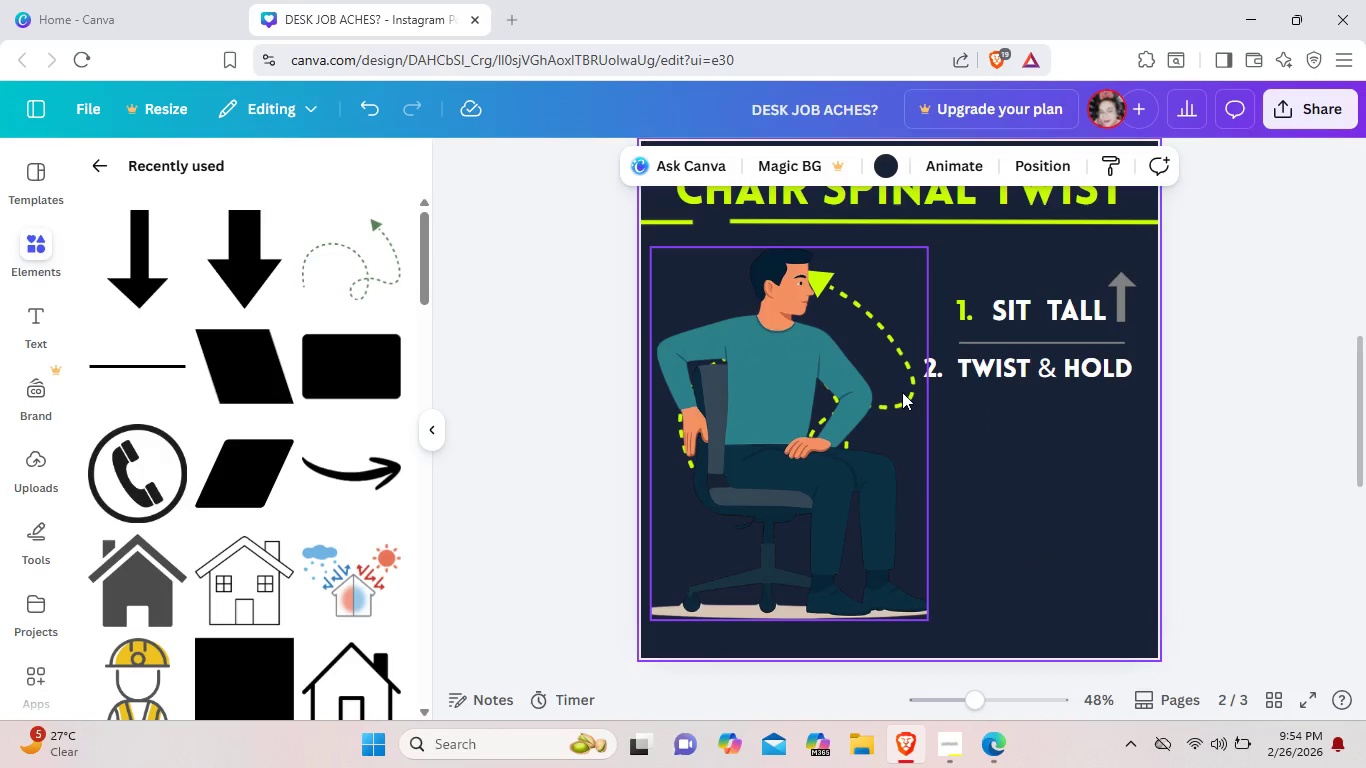 
left_click([902, 392])
 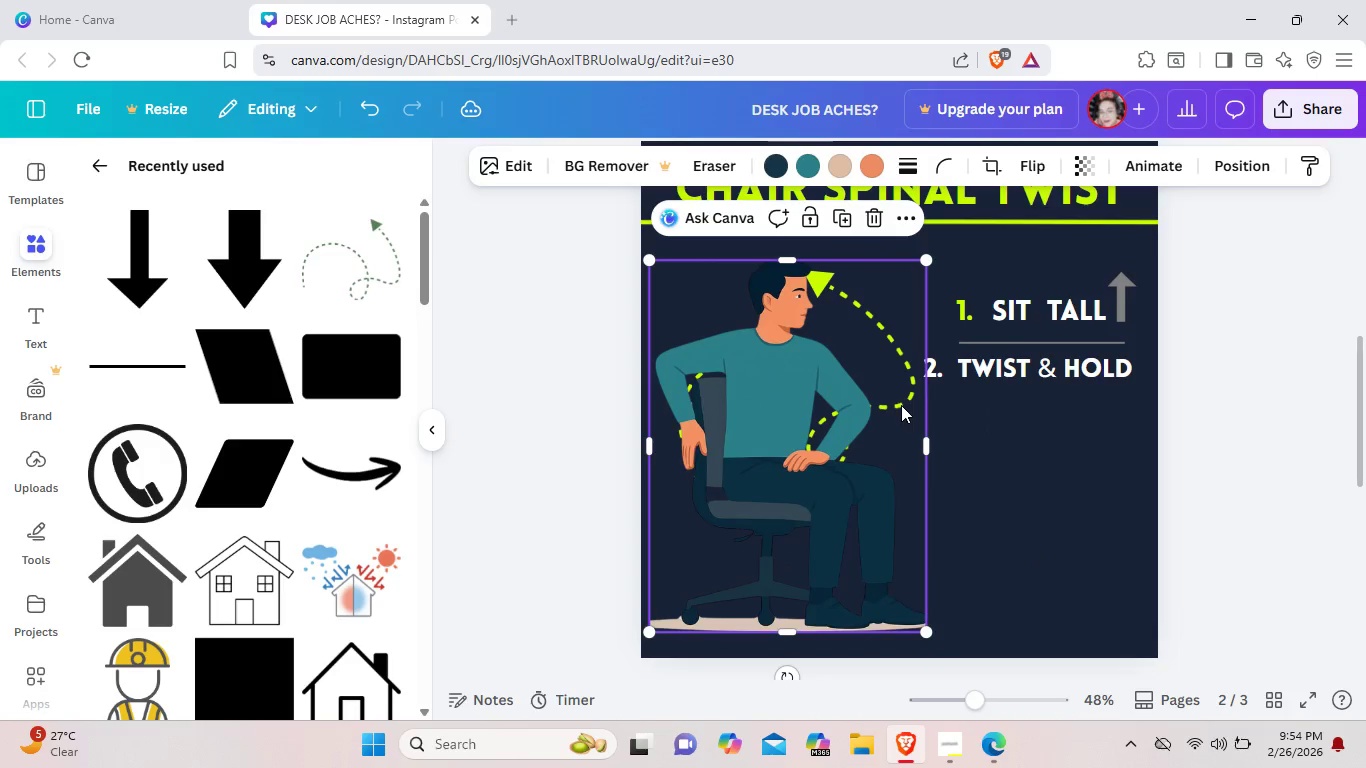 
left_click([1013, 453])
 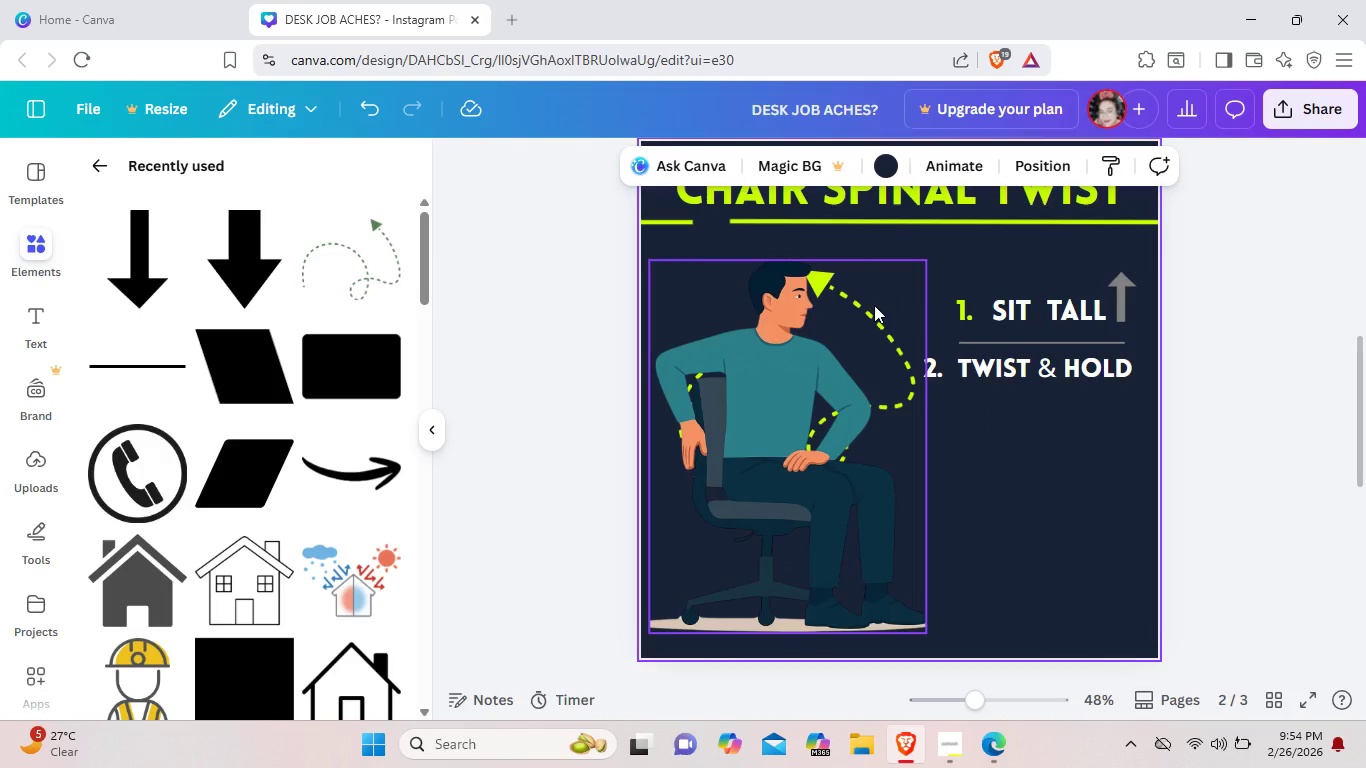 
left_click([874, 305])
 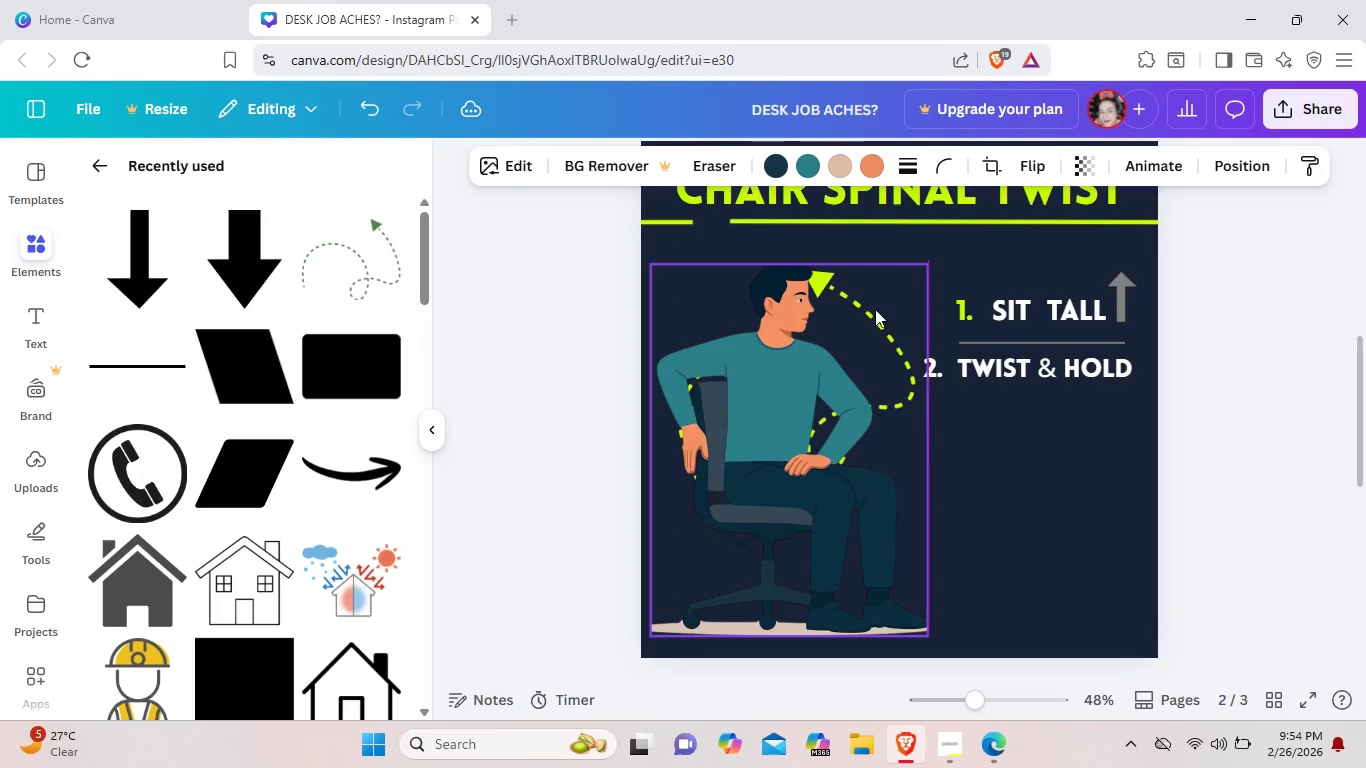 
left_click([875, 309])
 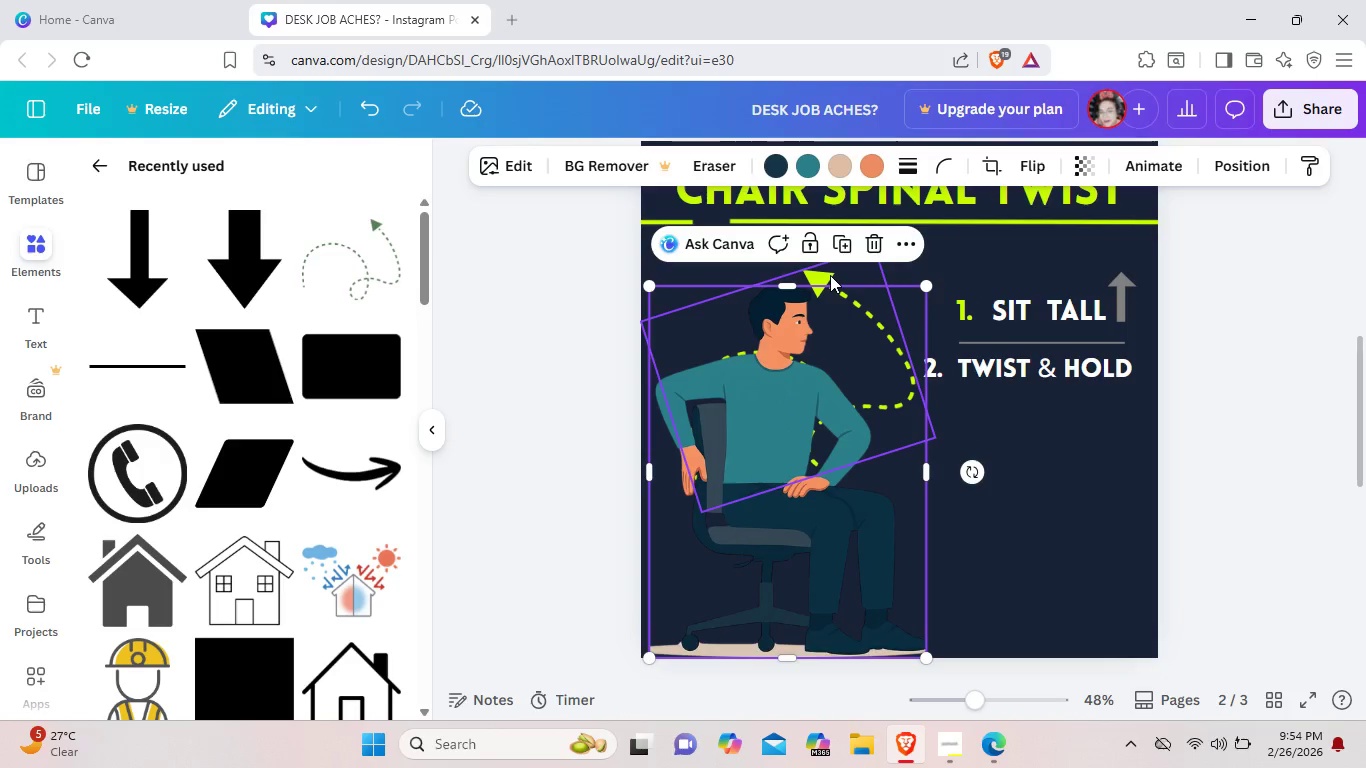 
double_click([830, 275])
 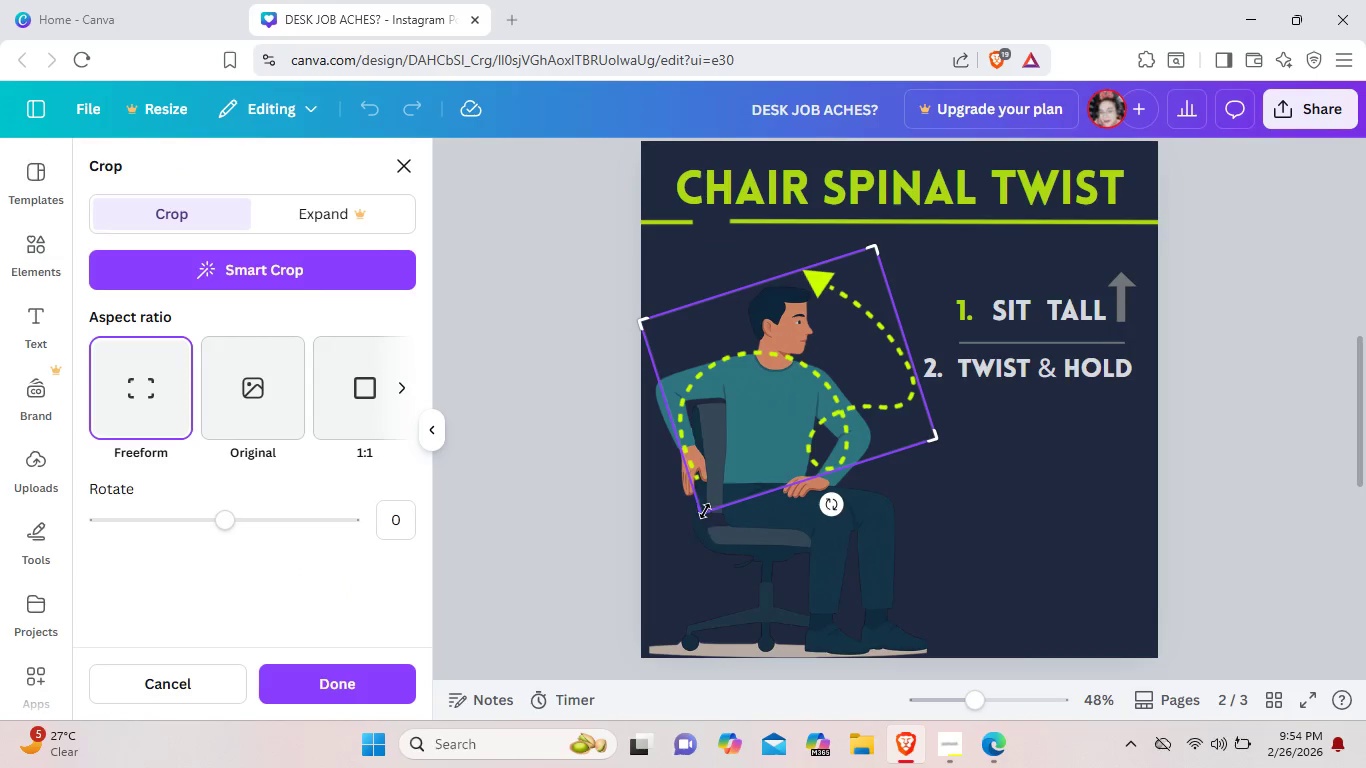 
left_click([705, 511])
 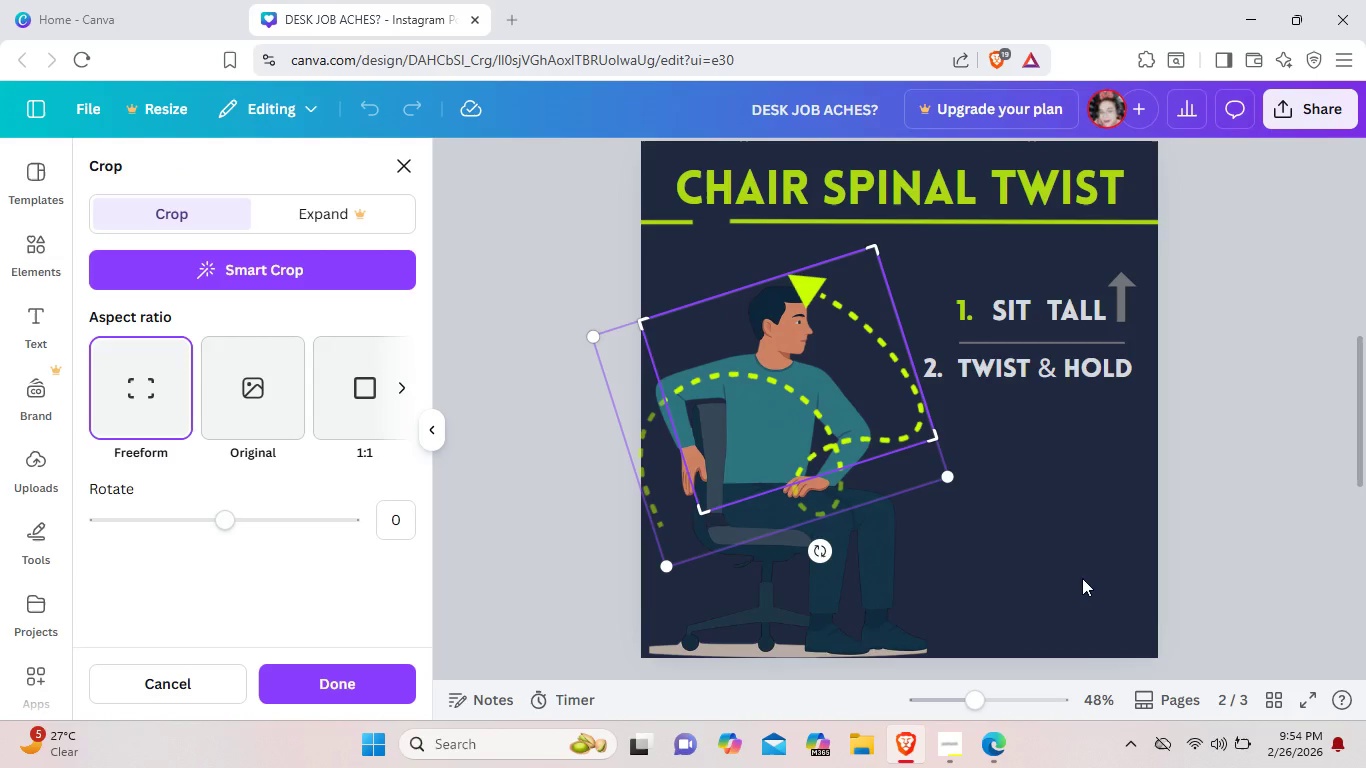 
left_click([1082, 578])
 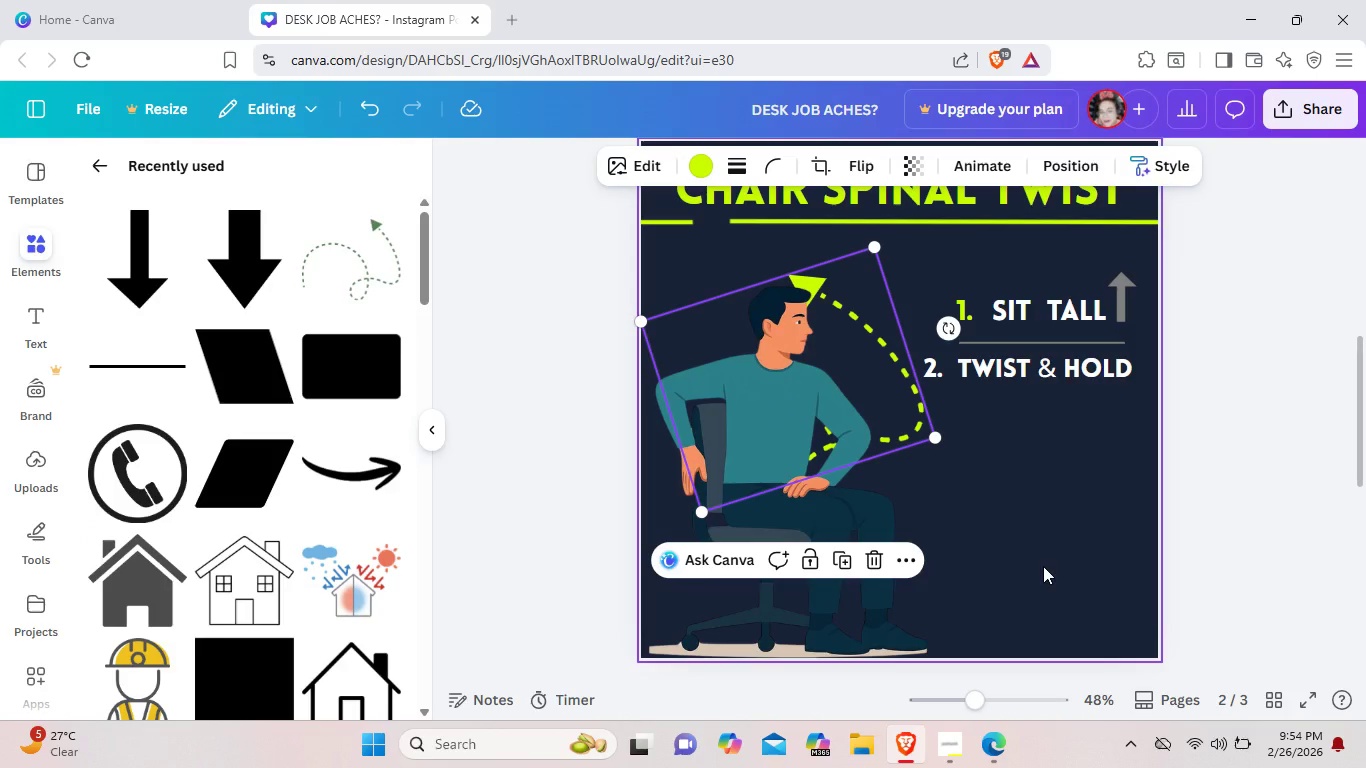 
key(Control+ControlLeft)
 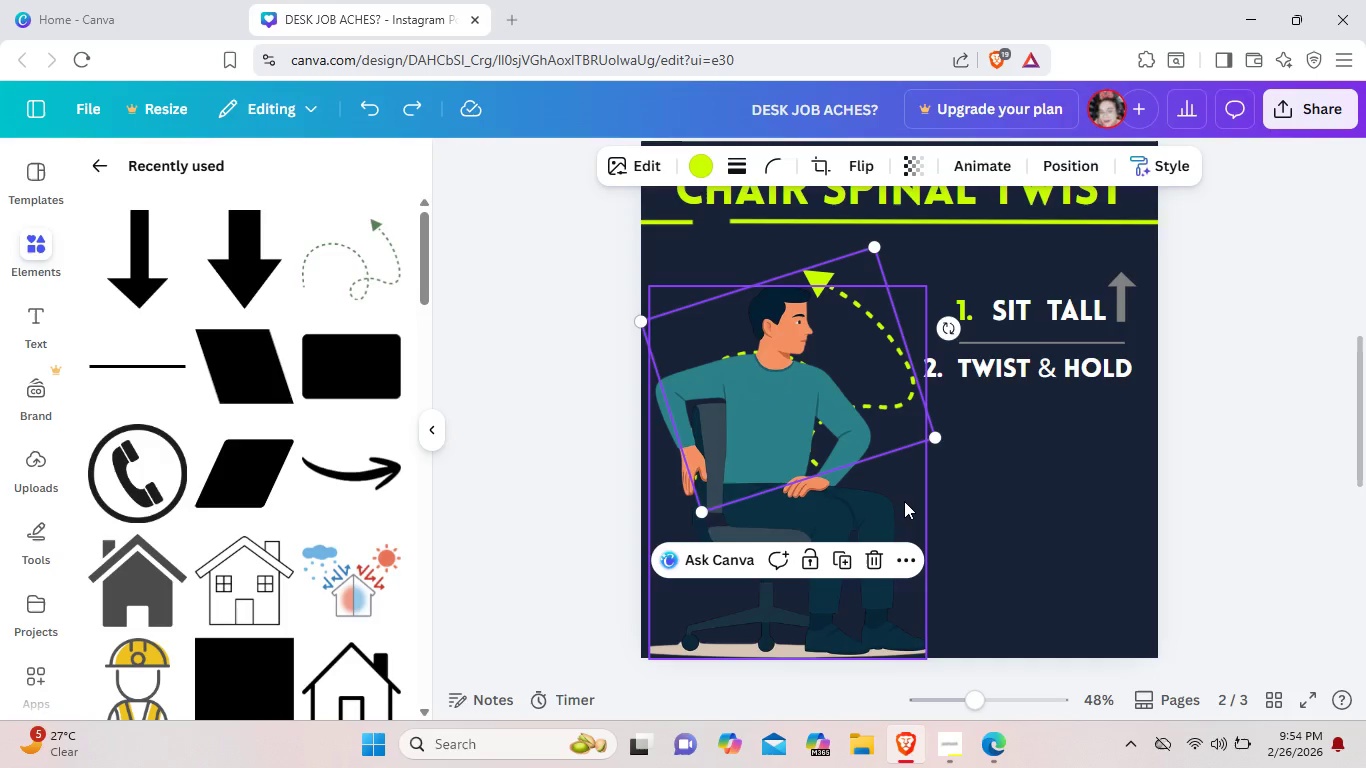 
key(Control+Z)
 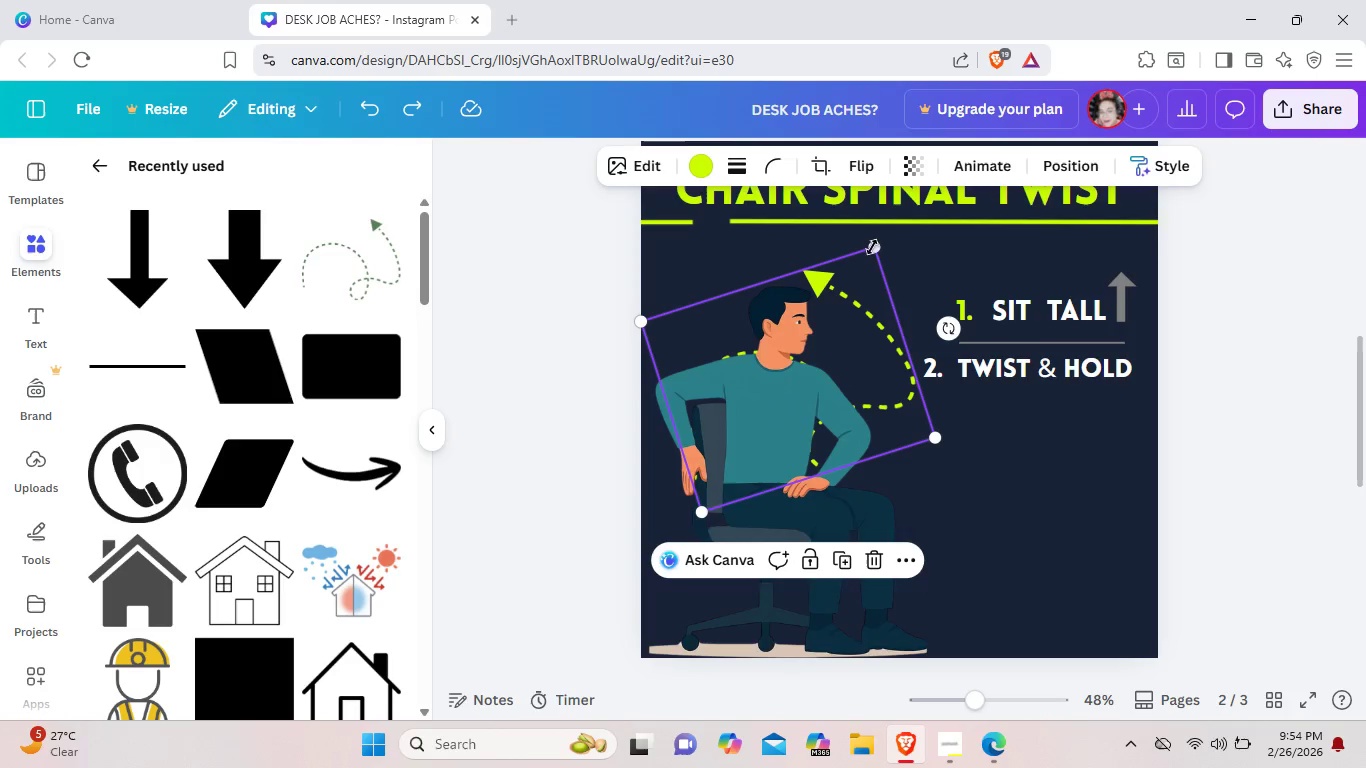 
left_click_drag(start_coordinate=[872, 245], to_coordinate=[1013, 142])
 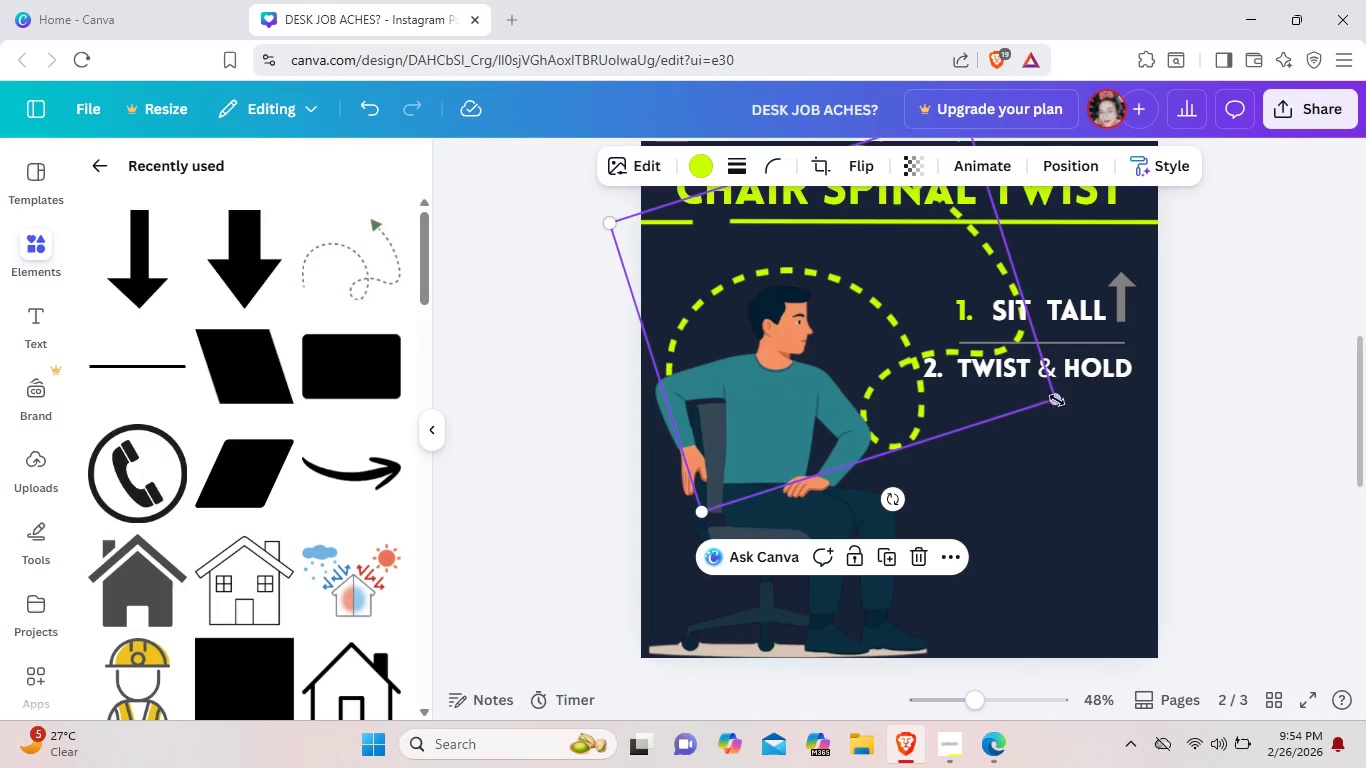 
left_click_drag(start_coordinate=[1059, 401], to_coordinate=[975, 372])
 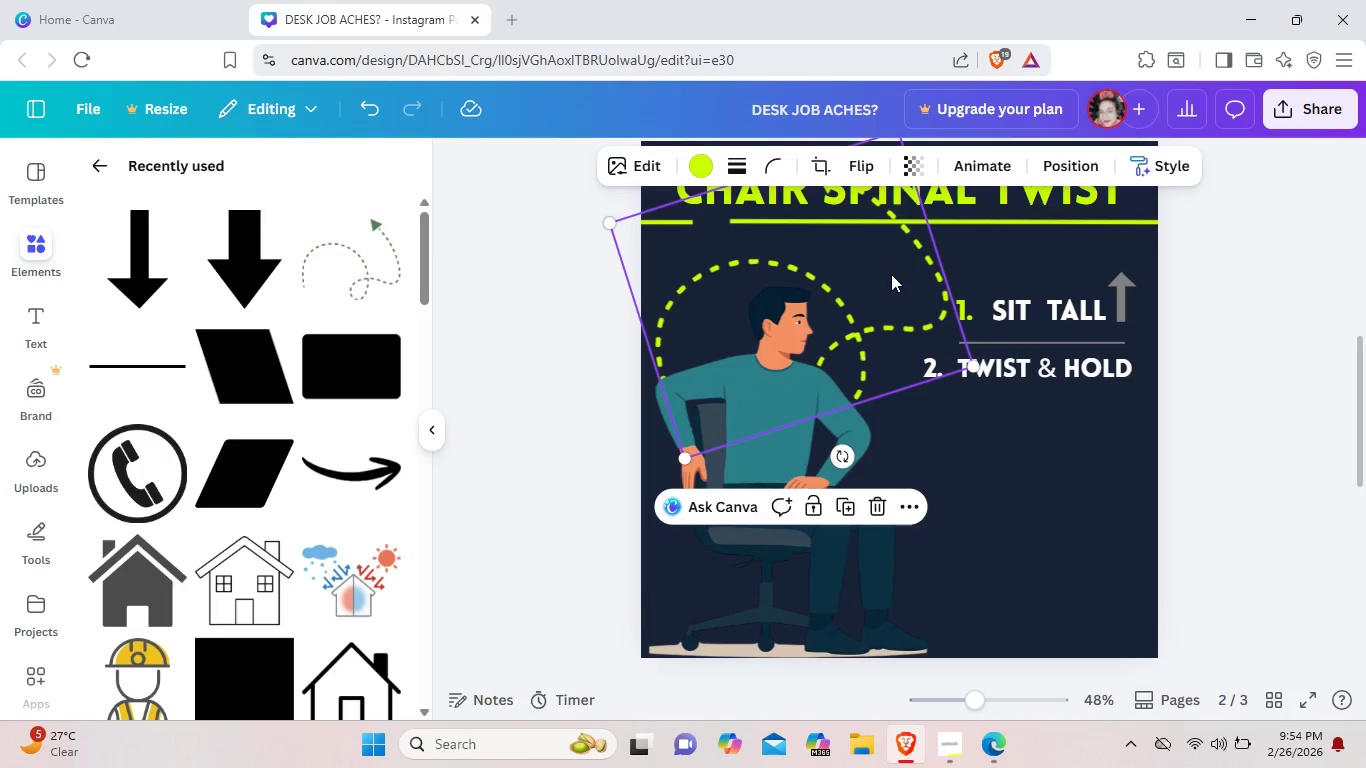 
left_click([891, 274])
 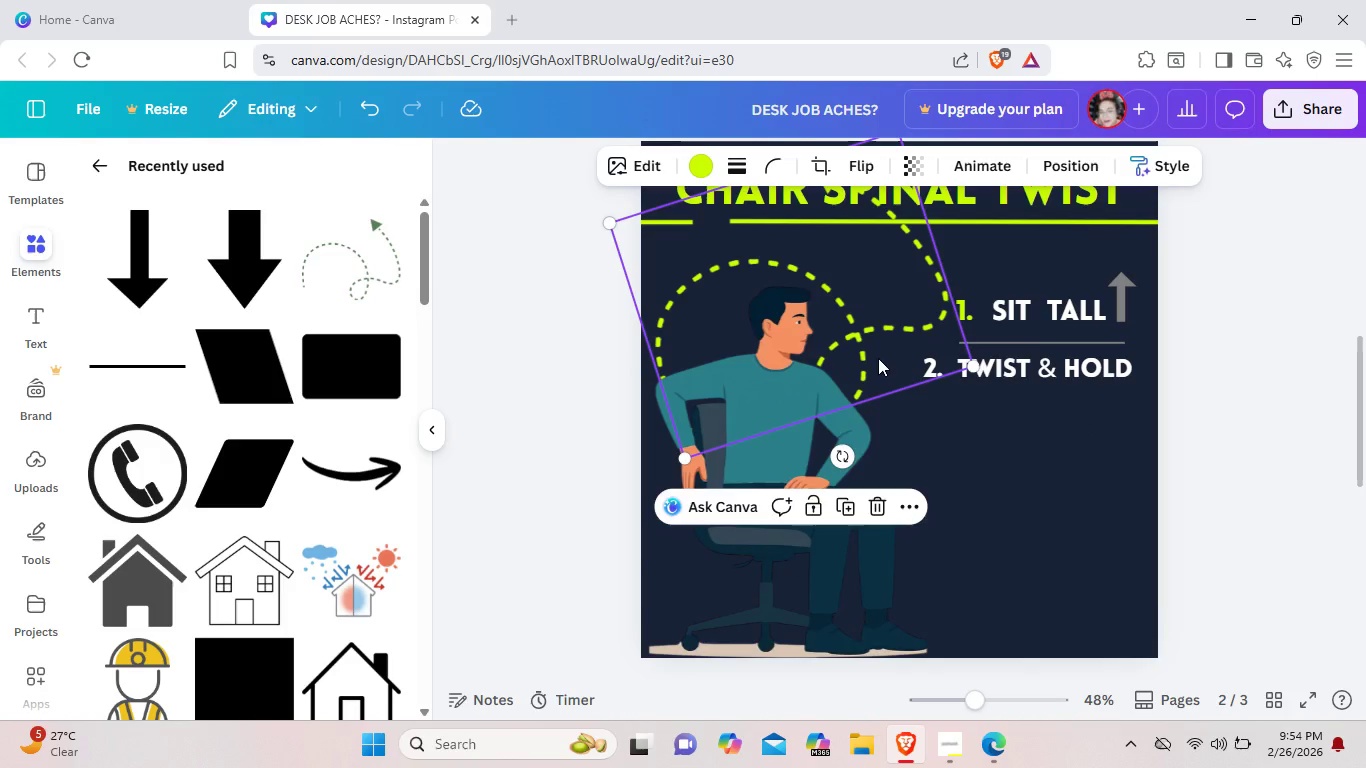 
left_click_drag(start_coordinate=[891, 274], to_coordinate=[890, 457])
 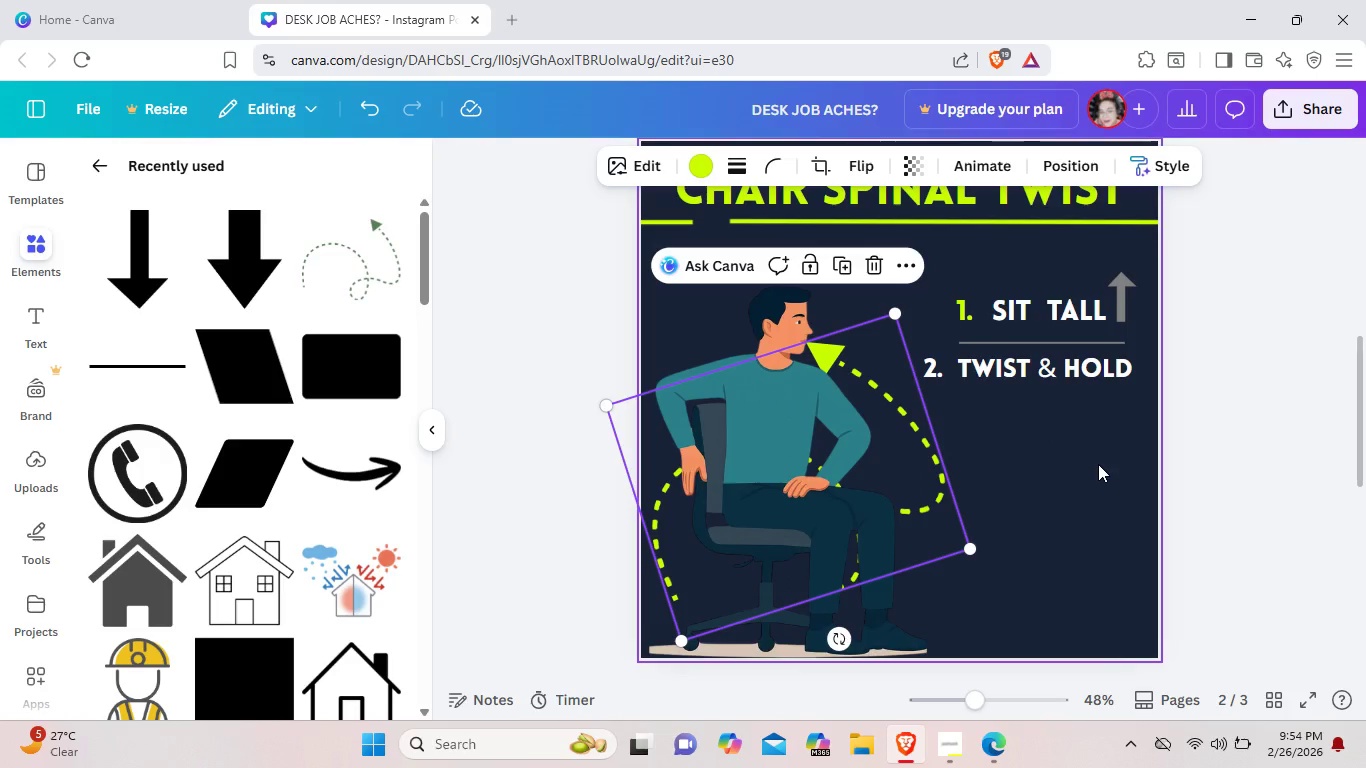 
left_click([1098, 464])
 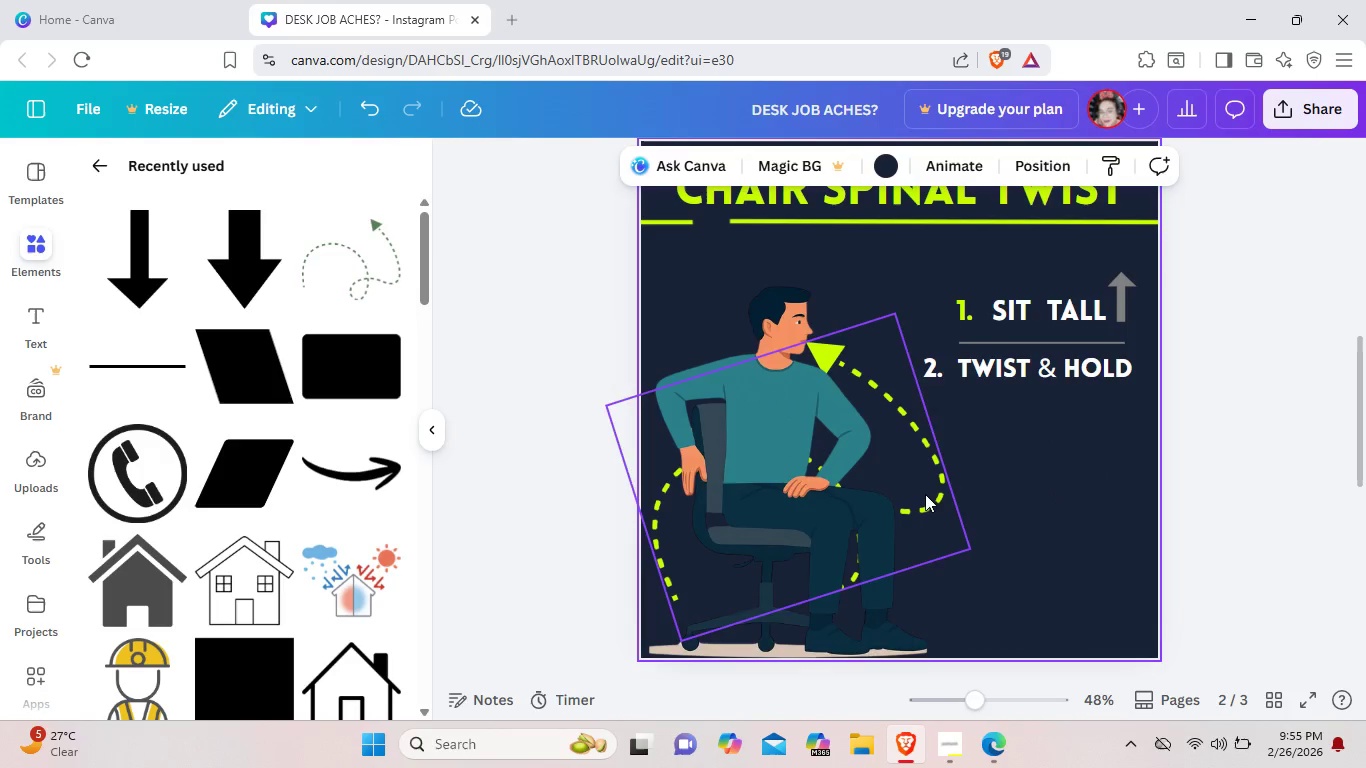 
left_click([881, 547])
 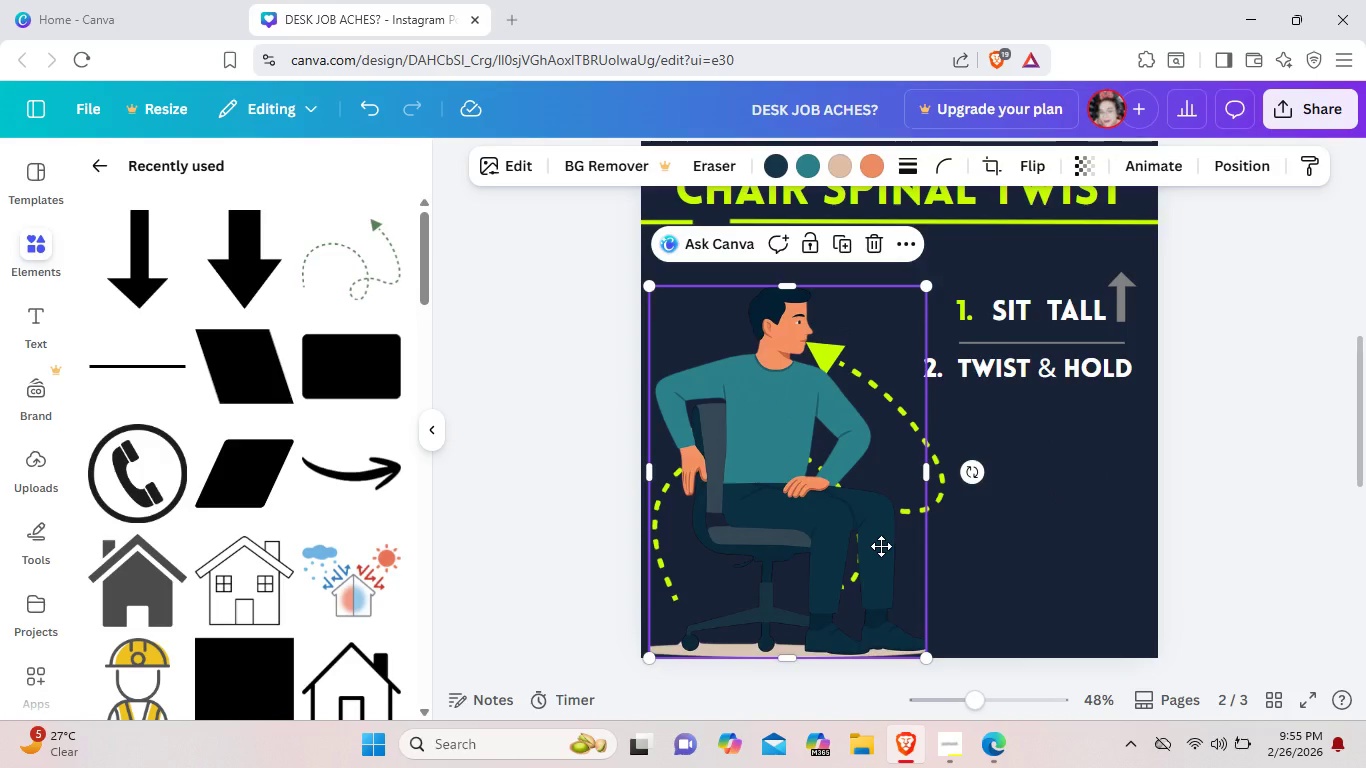 
key(ArrowUp)
 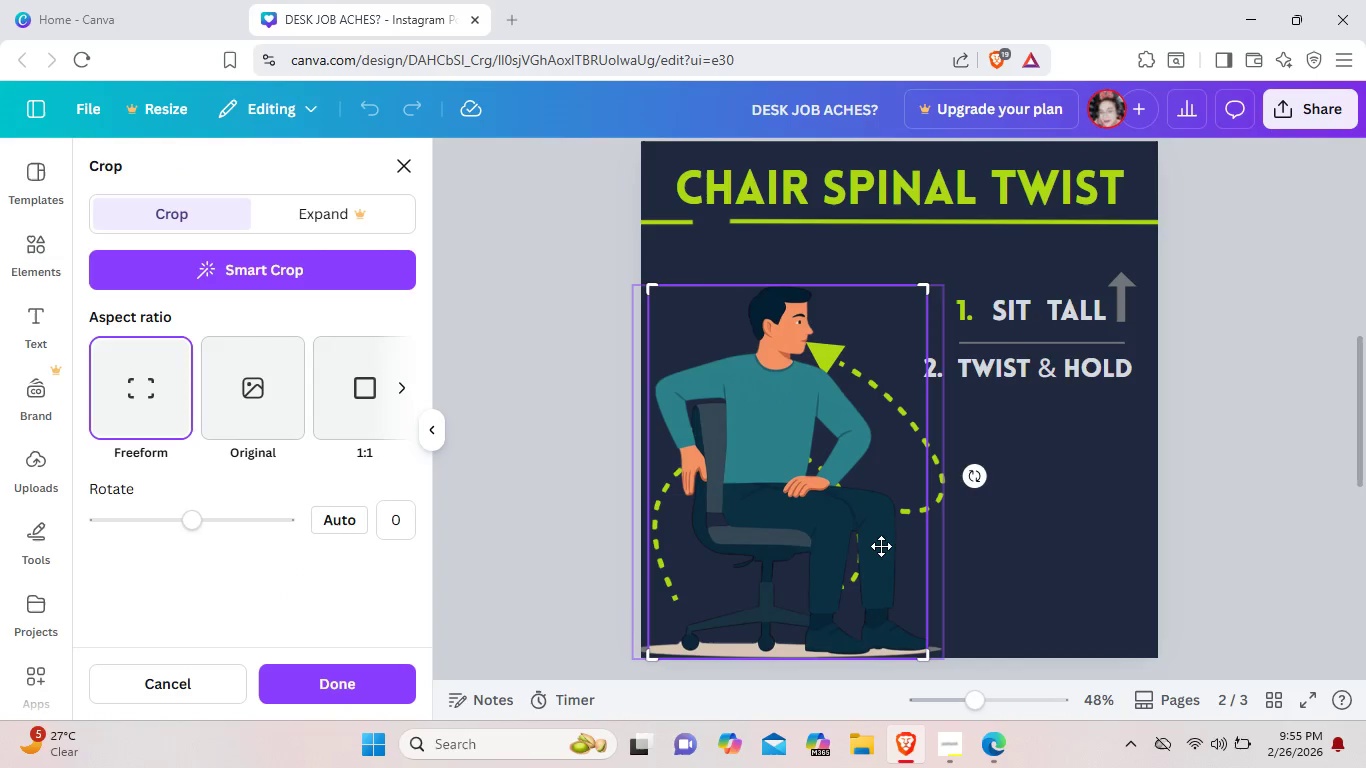 
key(ArrowUp)
 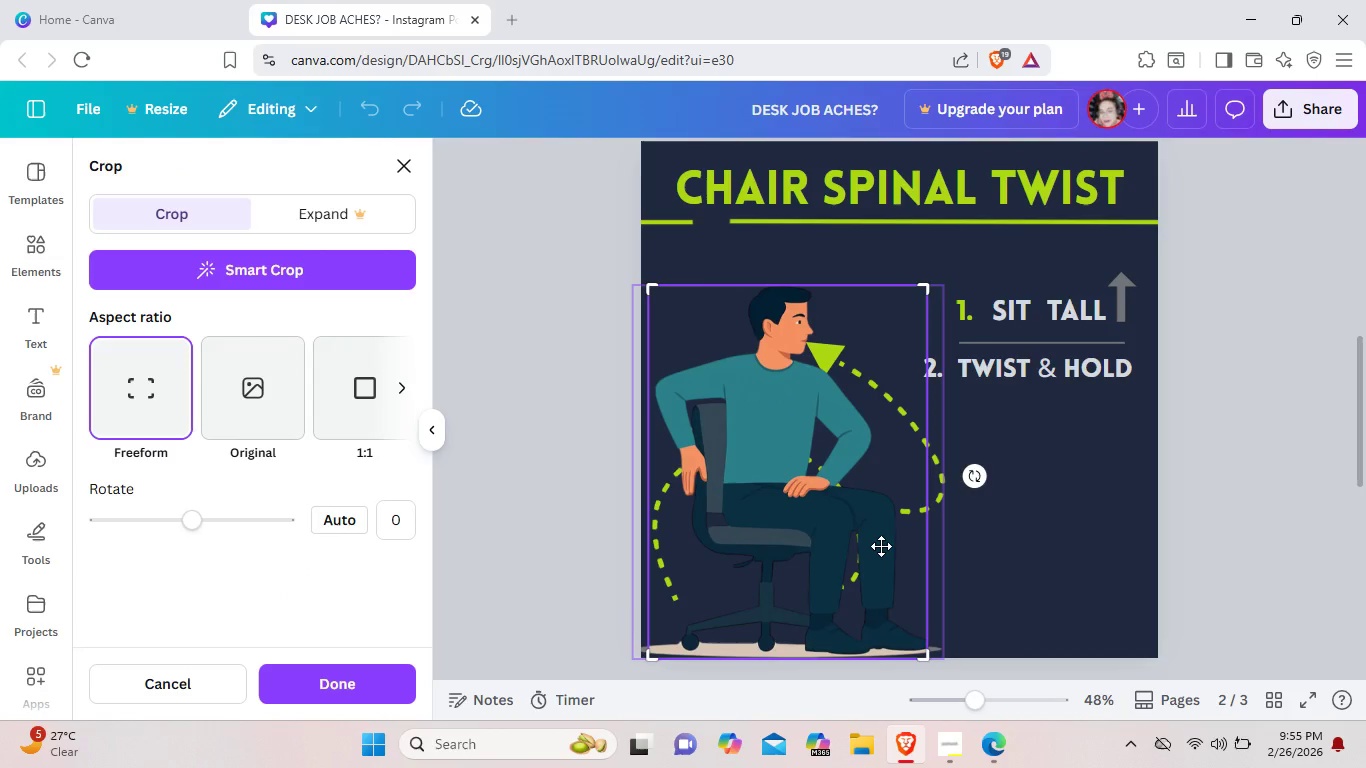 
key(ArrowUp)
 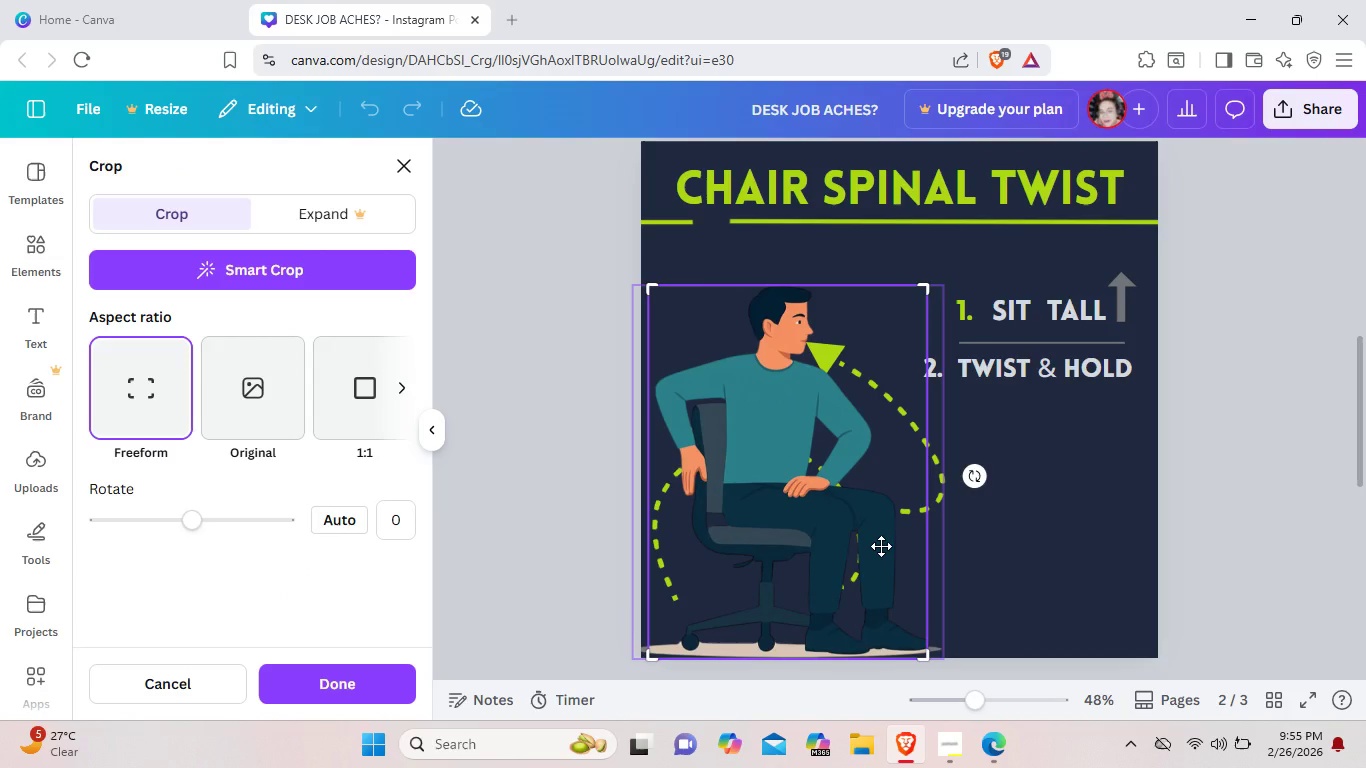 
key(ArrowUp)
 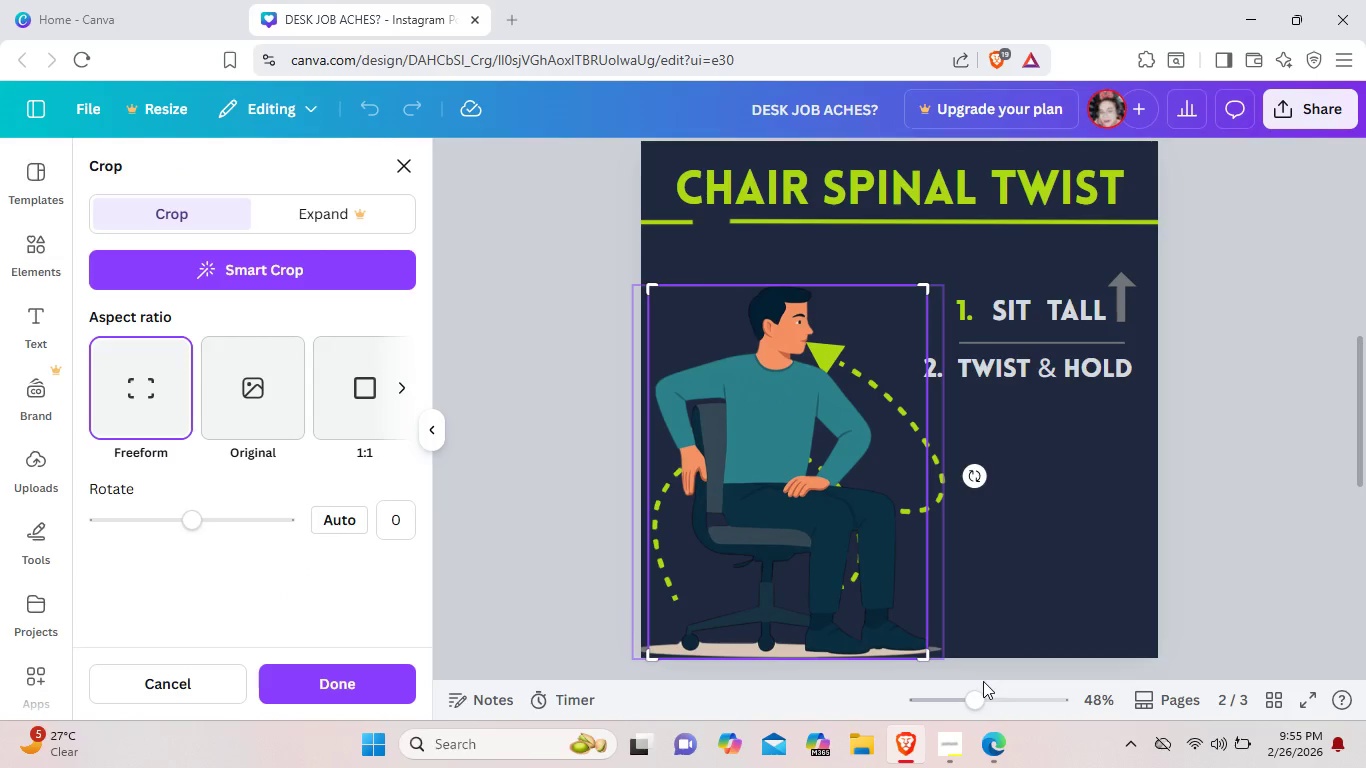 
left_click([1006, 706])
 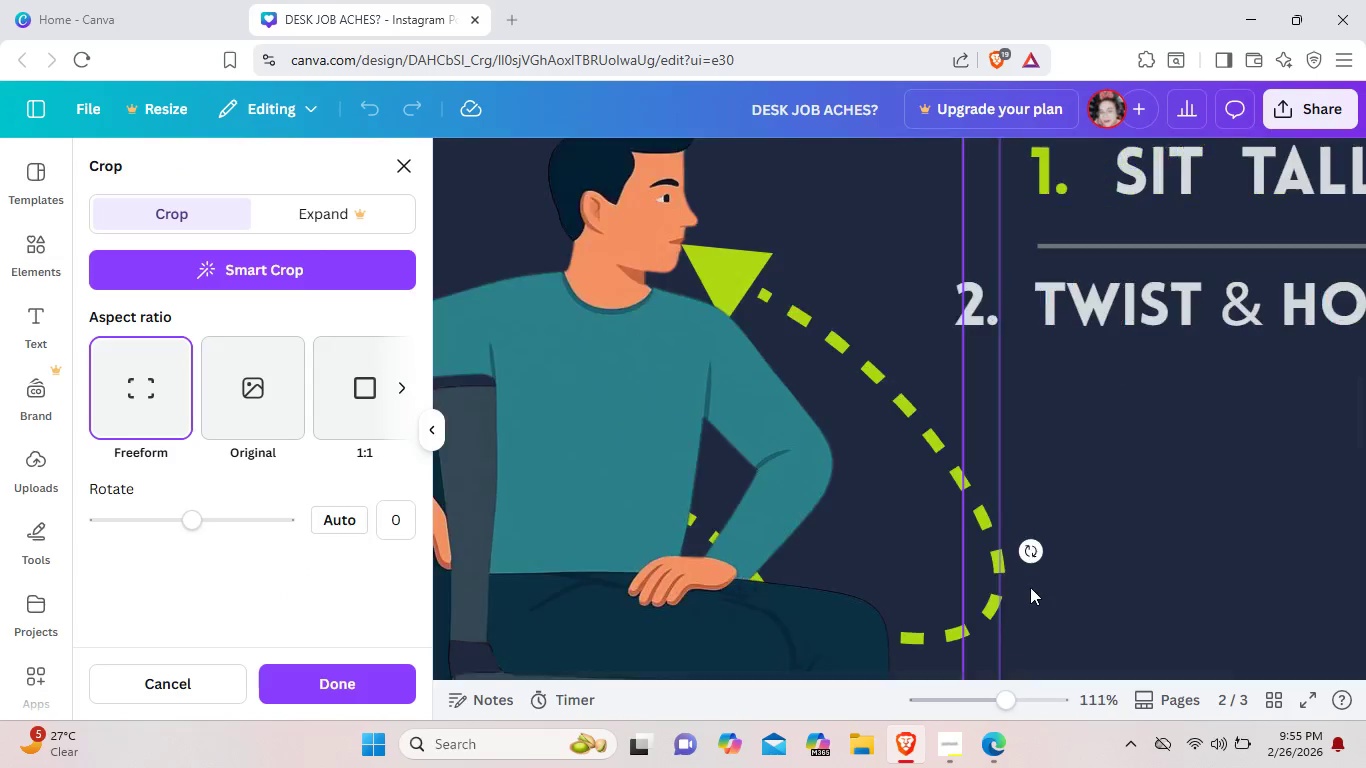 
left_click([1030, 587])
 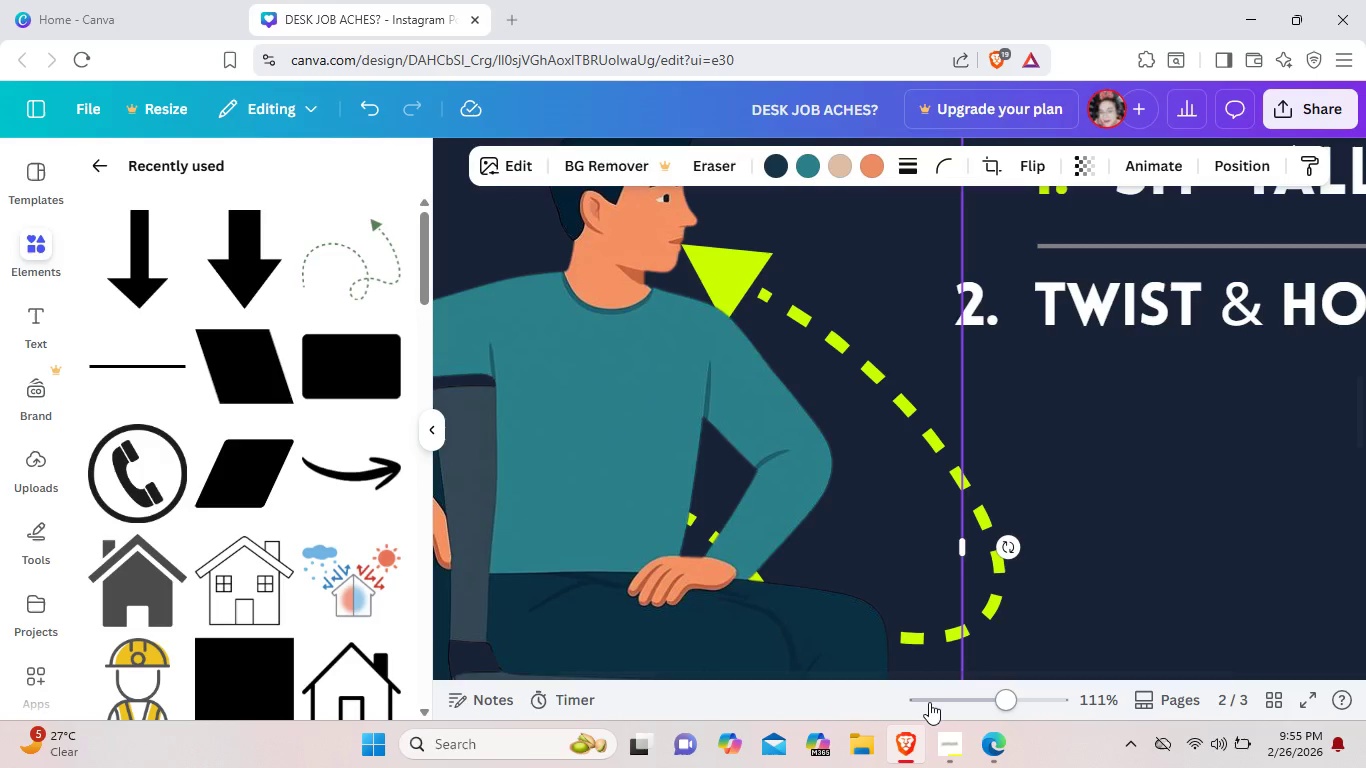 
left_click([910, 702])
 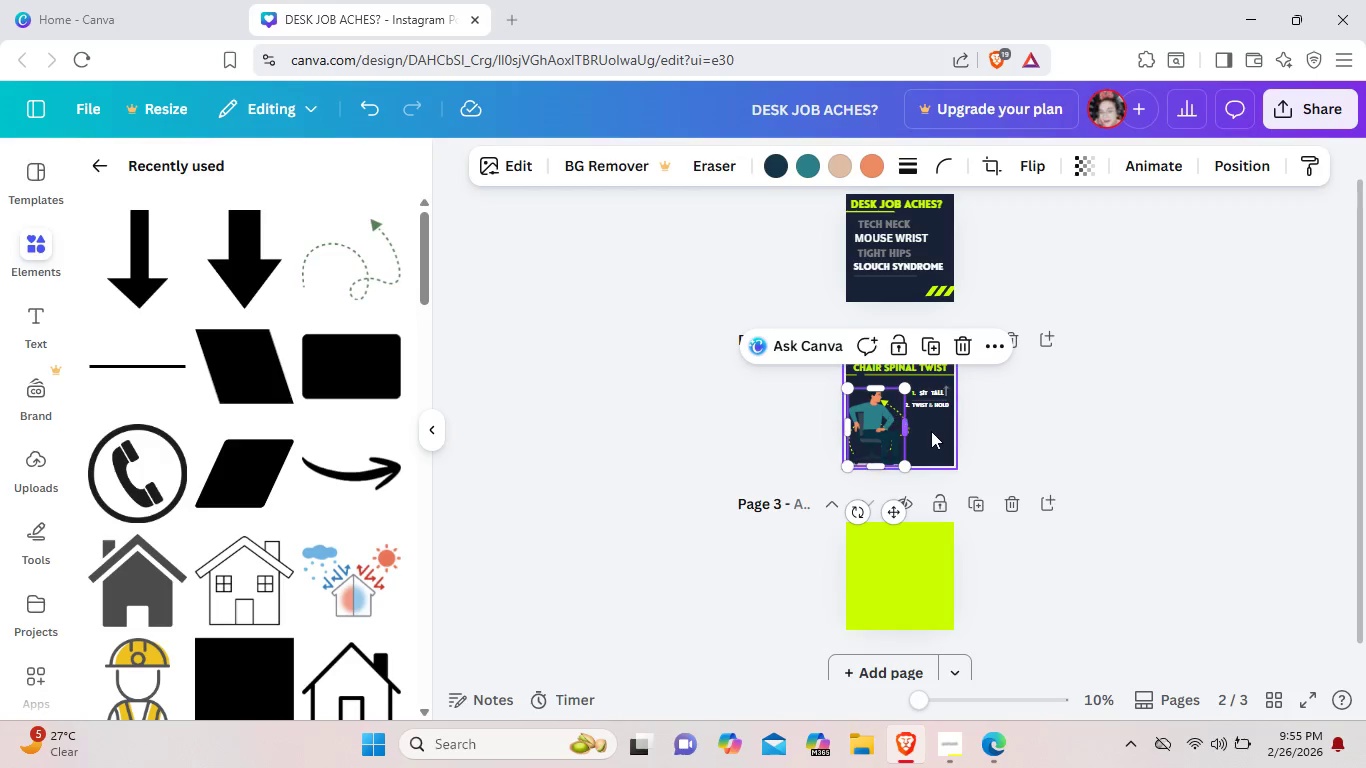 
left_click([934, 438])
 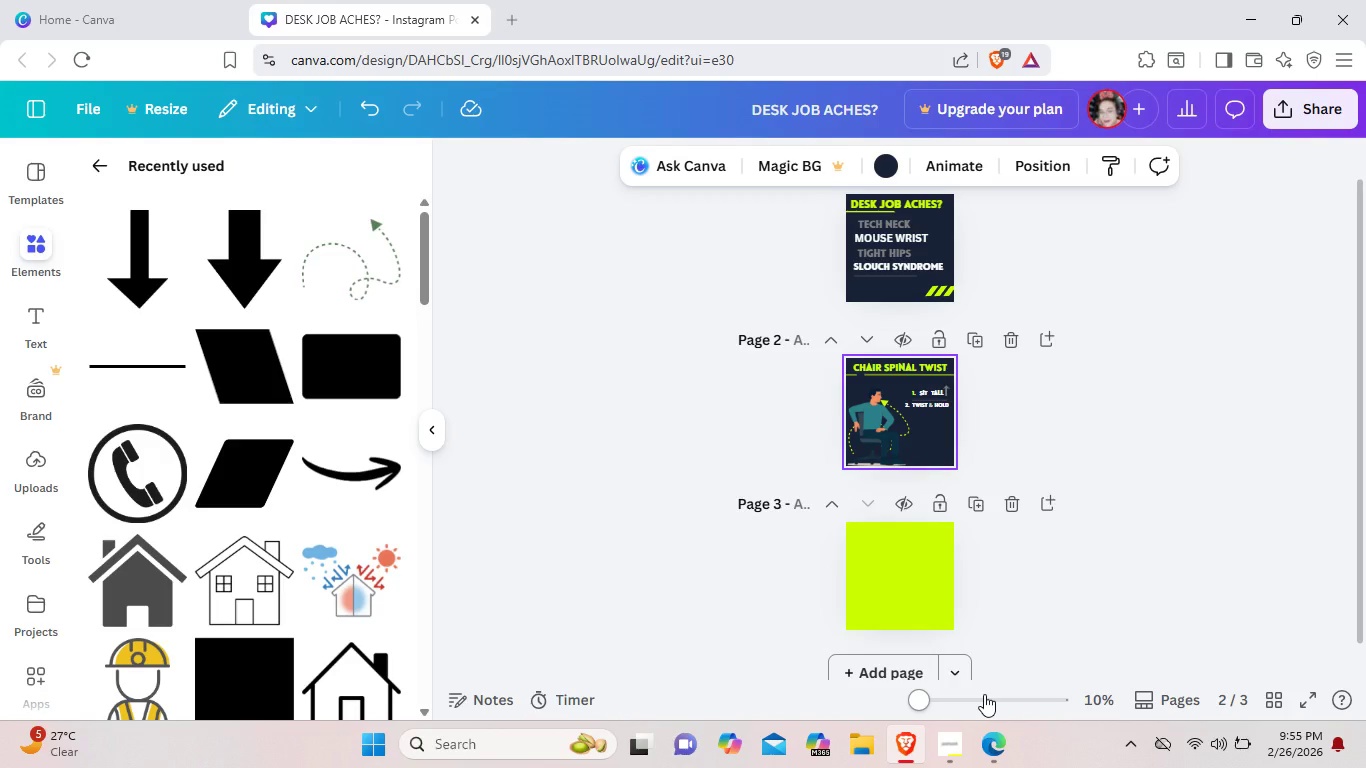 
left_click([984, 694])
 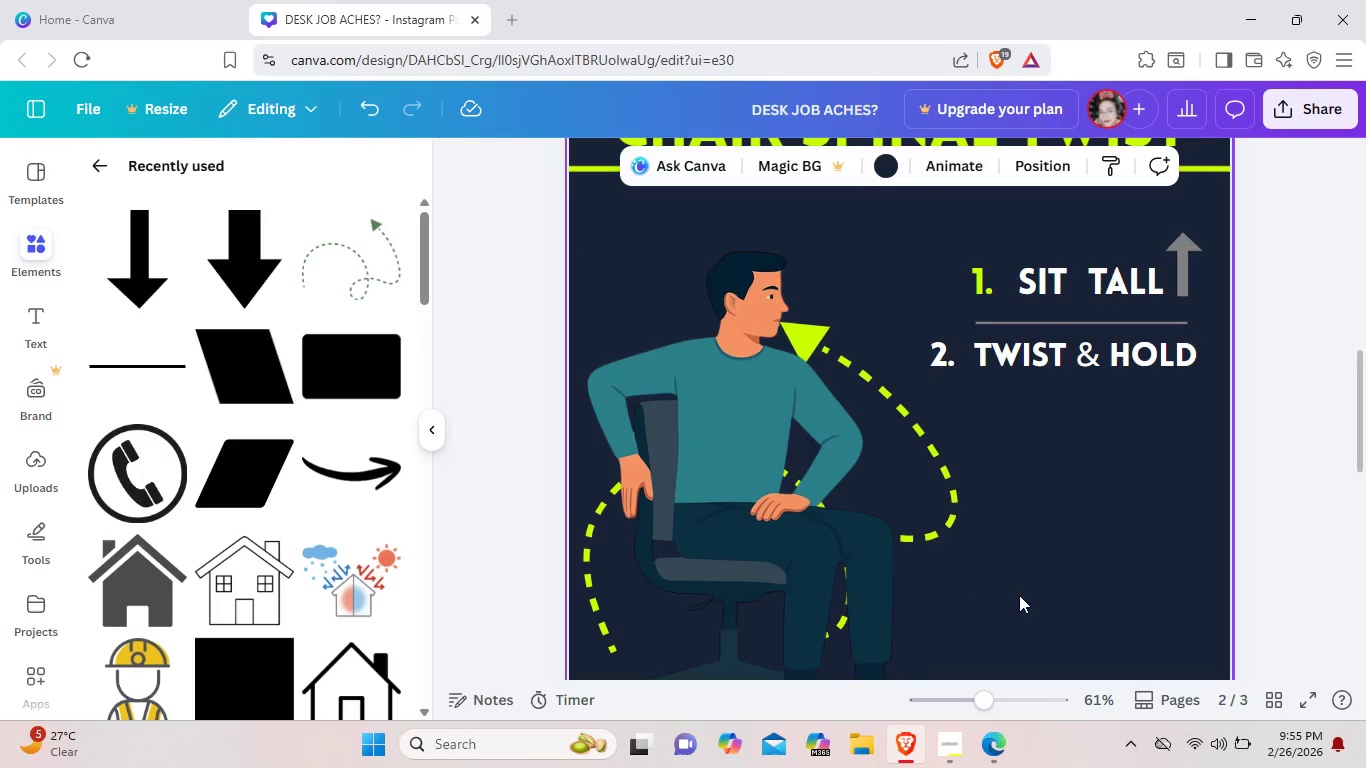 
hold_key(key=ControlLeft, duration=0.41)
scroll: coordinate [1019, 595], scroll_direction: down, amount: 1.0
 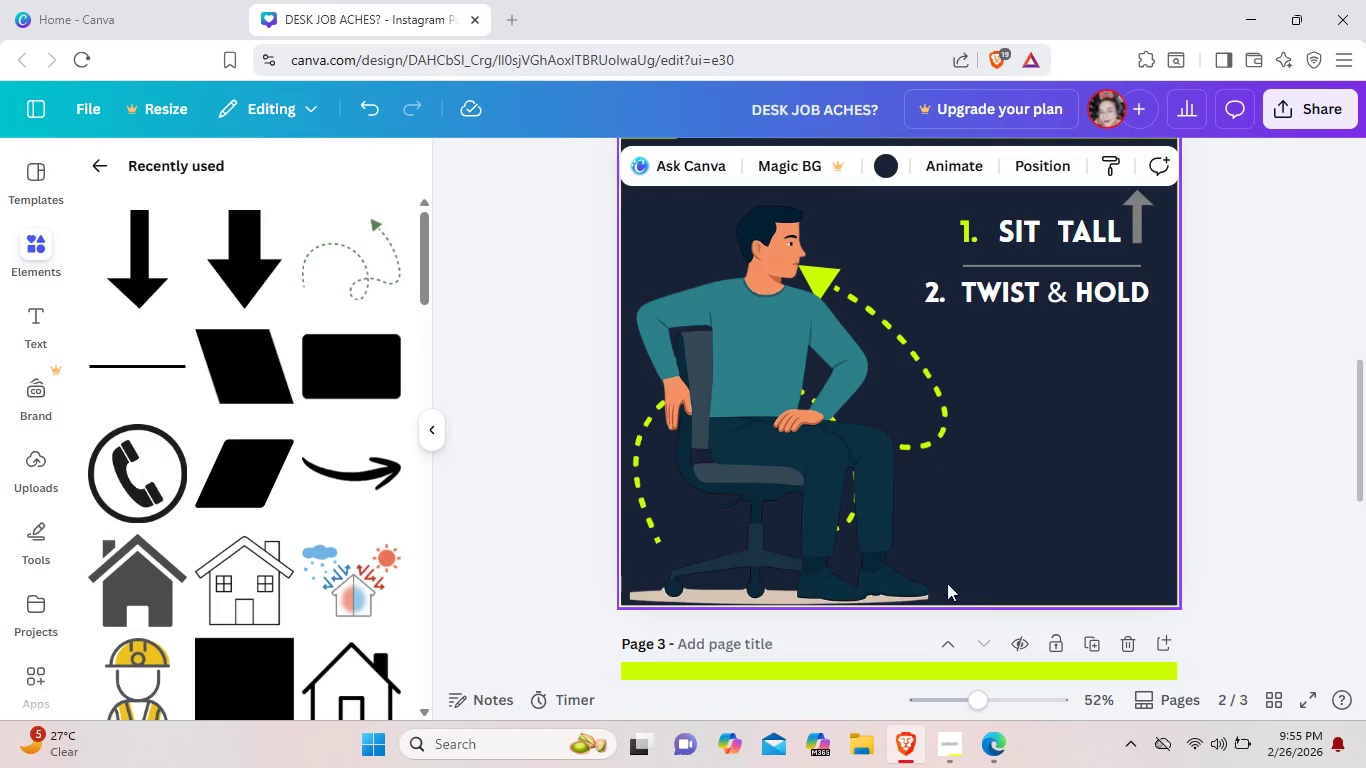 
left_click([890, 574])
 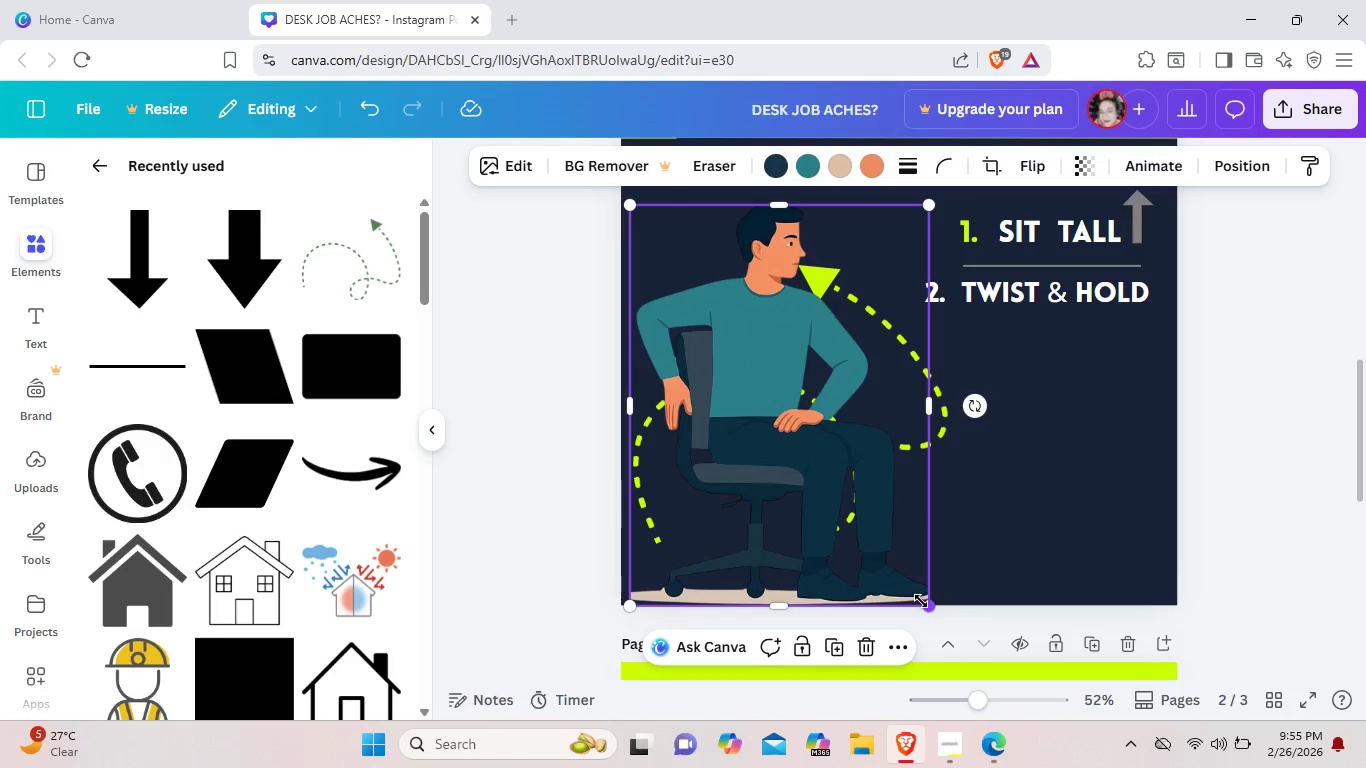 
left_click_drag(start_coordinate=[921, 601], to_coordinate=[913, 579])
 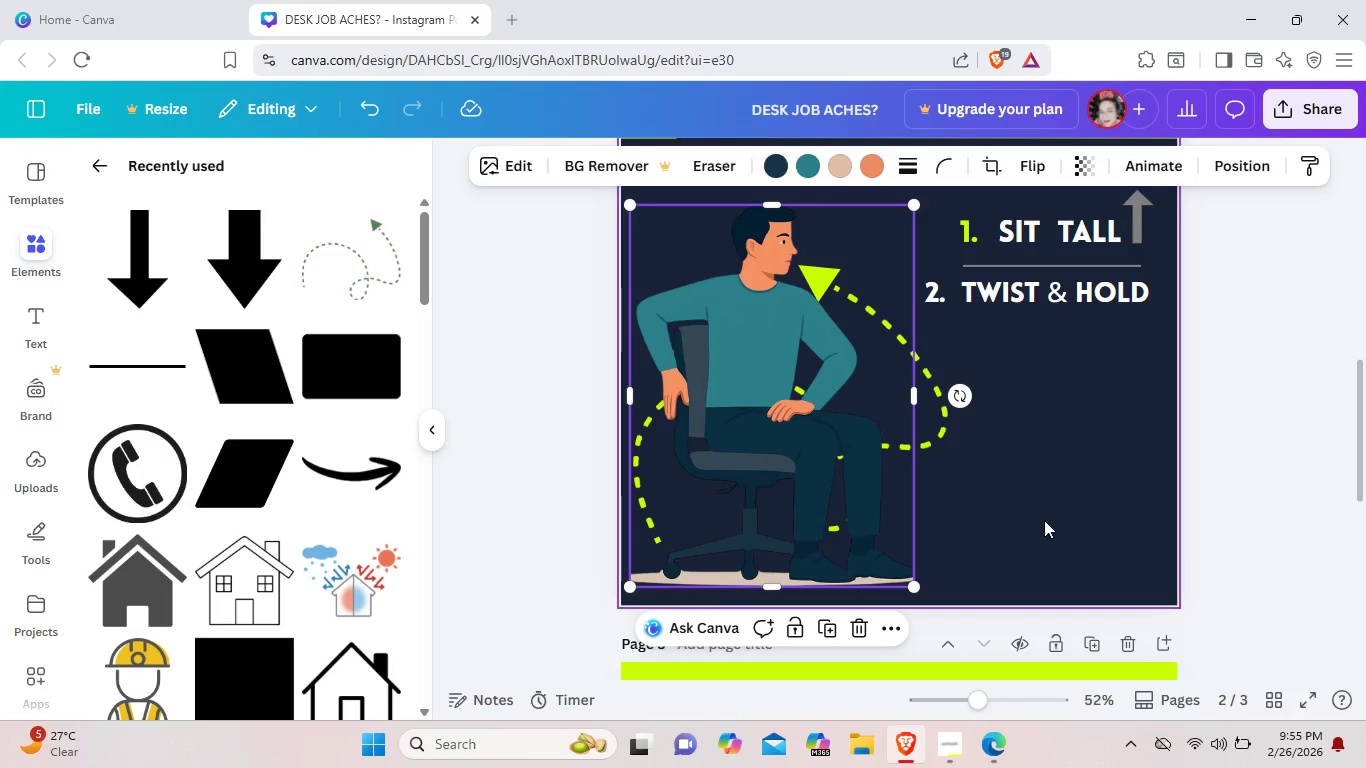 
left_click([1044, 520])
 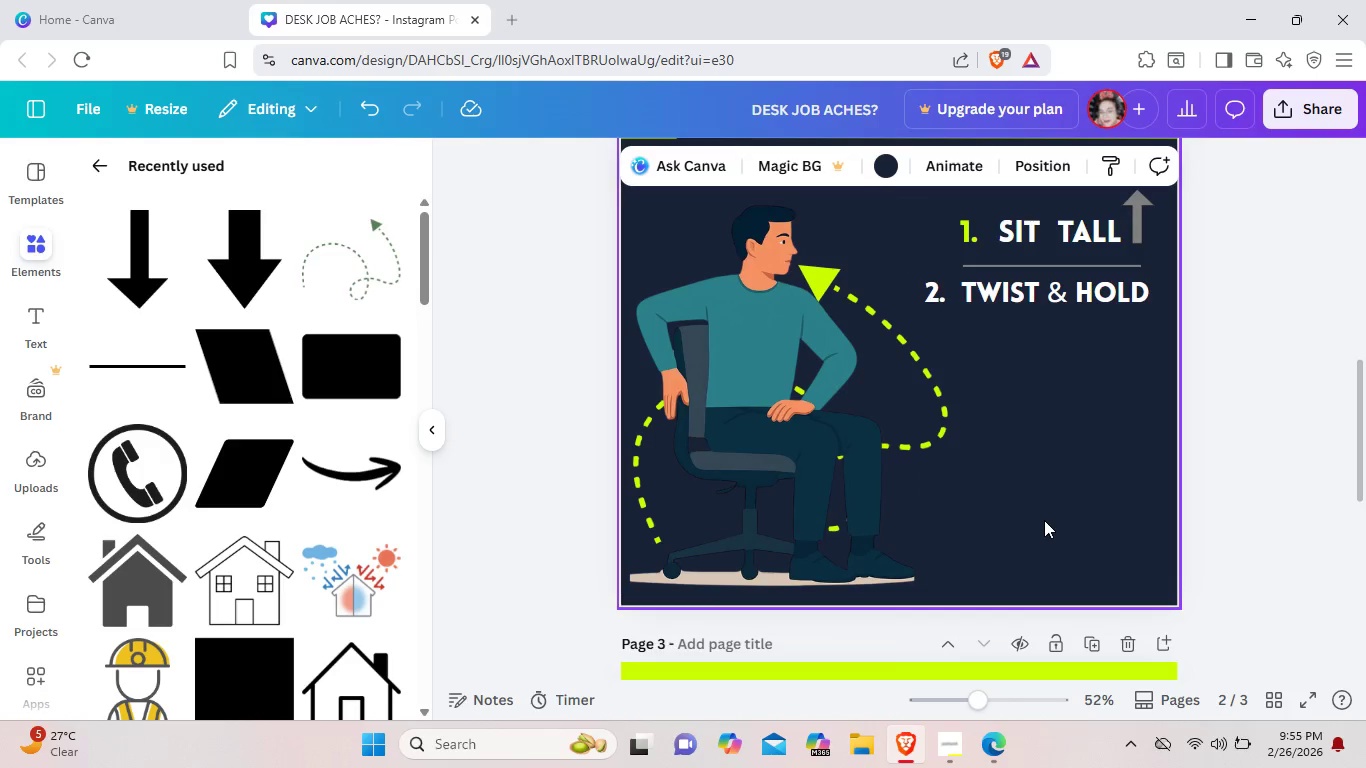 
wait(5.73)
 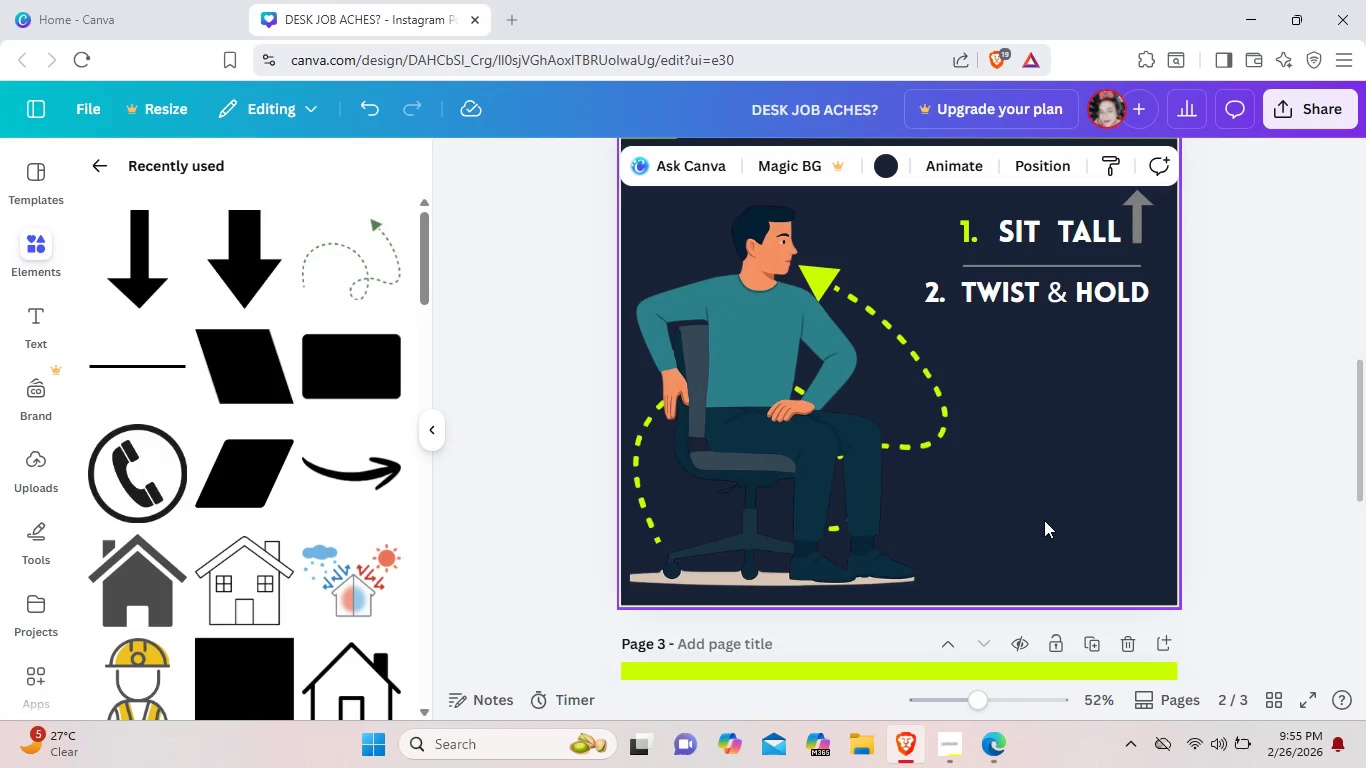 
left_click([832, 469])
 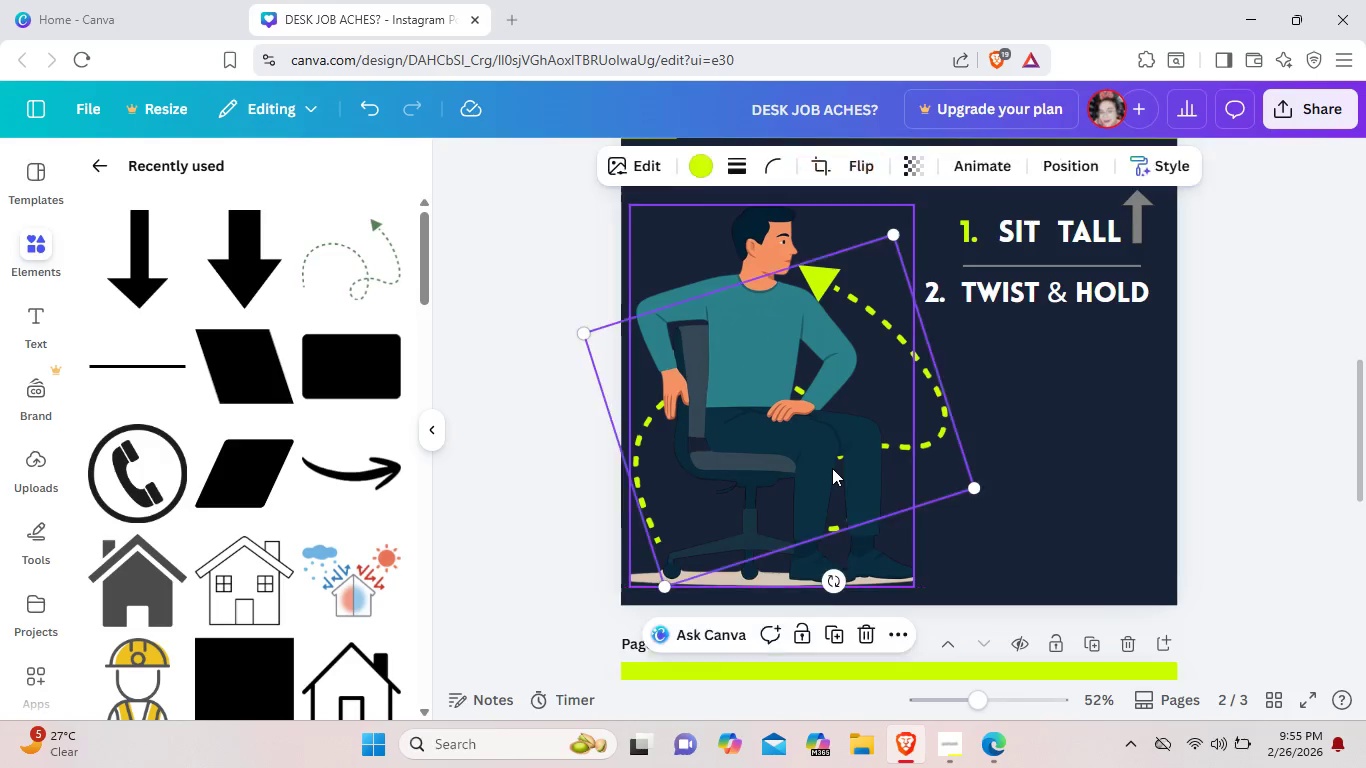 
key(ArrowUp)
 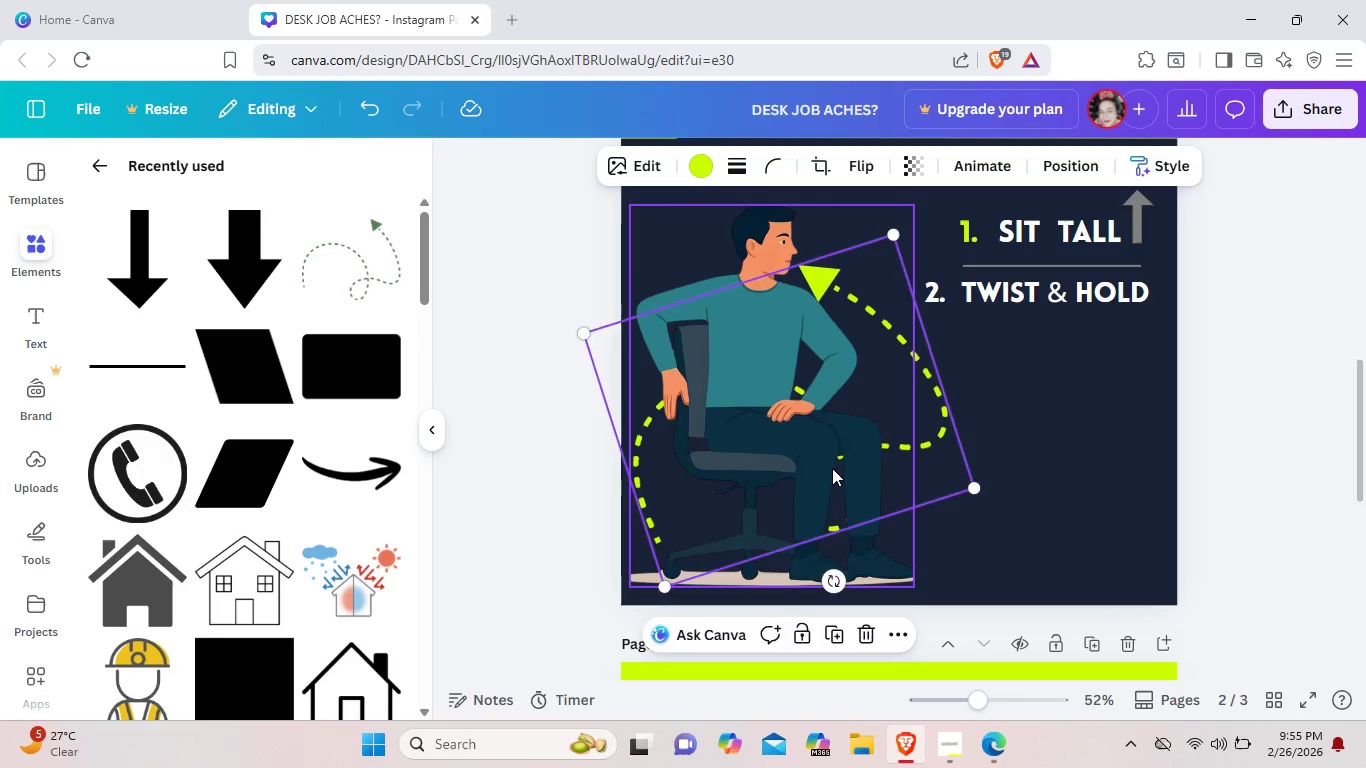 
key(ArrowUp)
 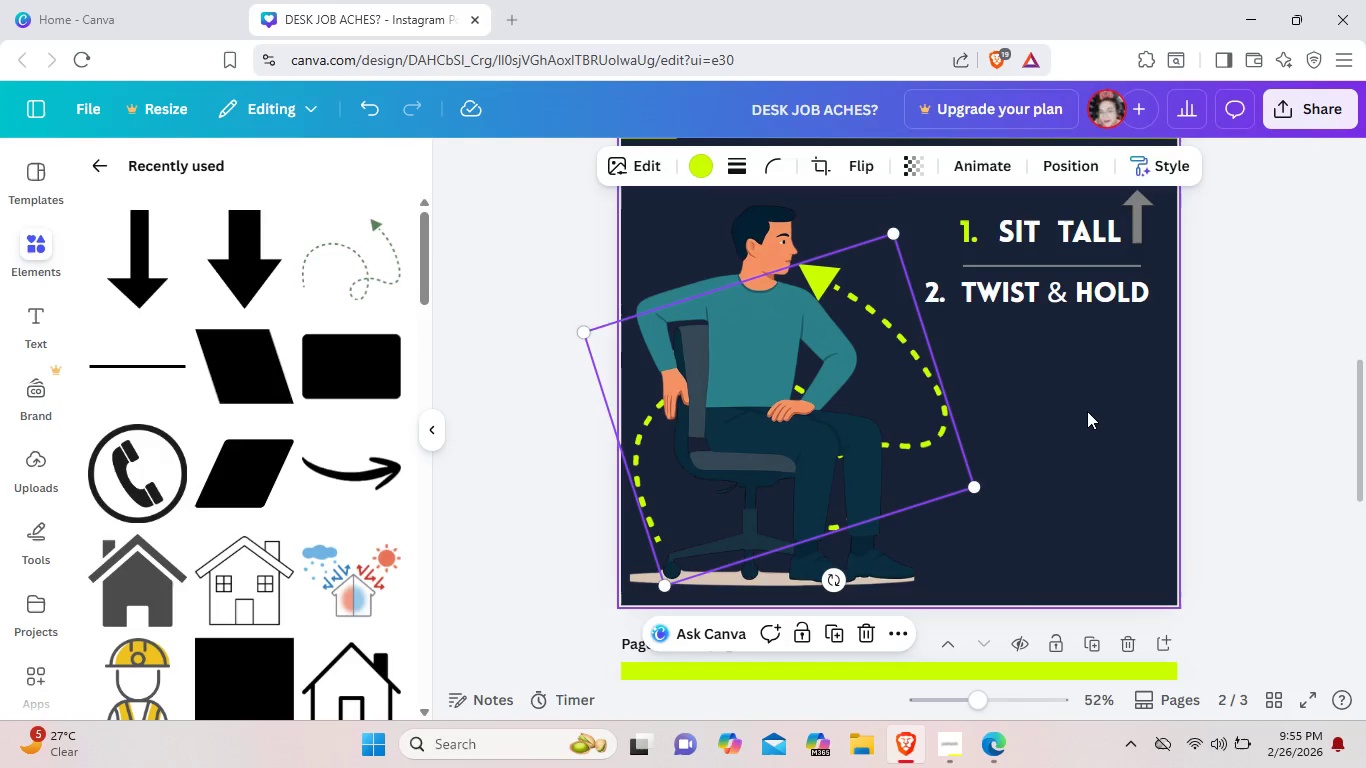 
left_click([1087, 410])
 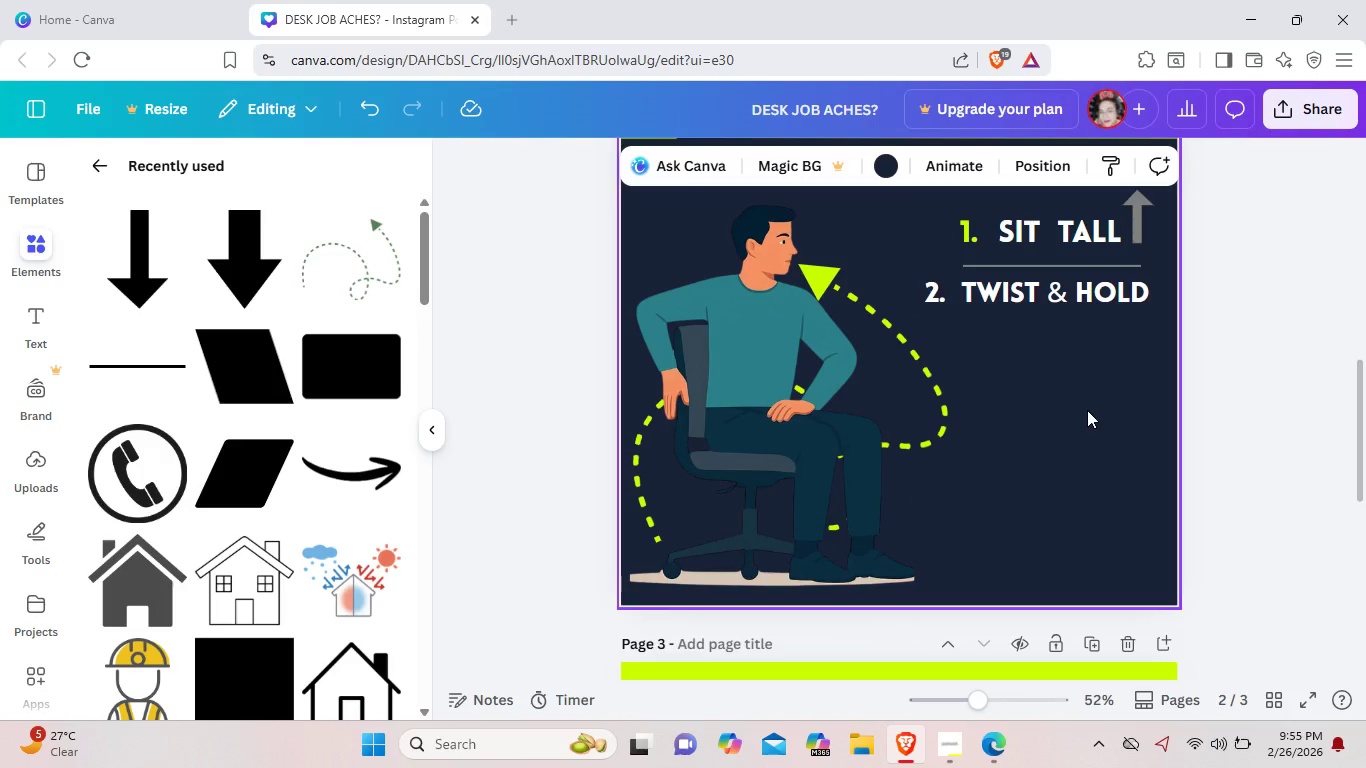 
wait(6.23)
 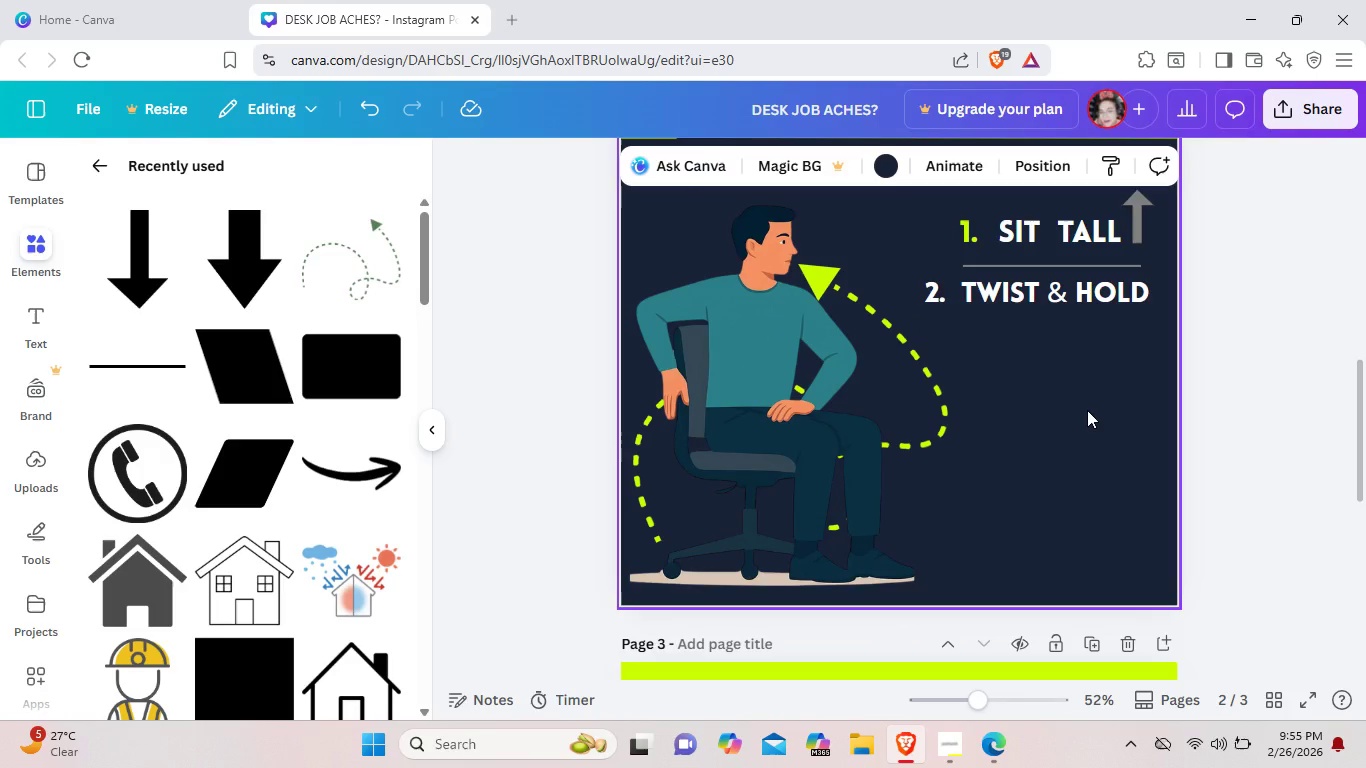 
left_click([785, 358])
 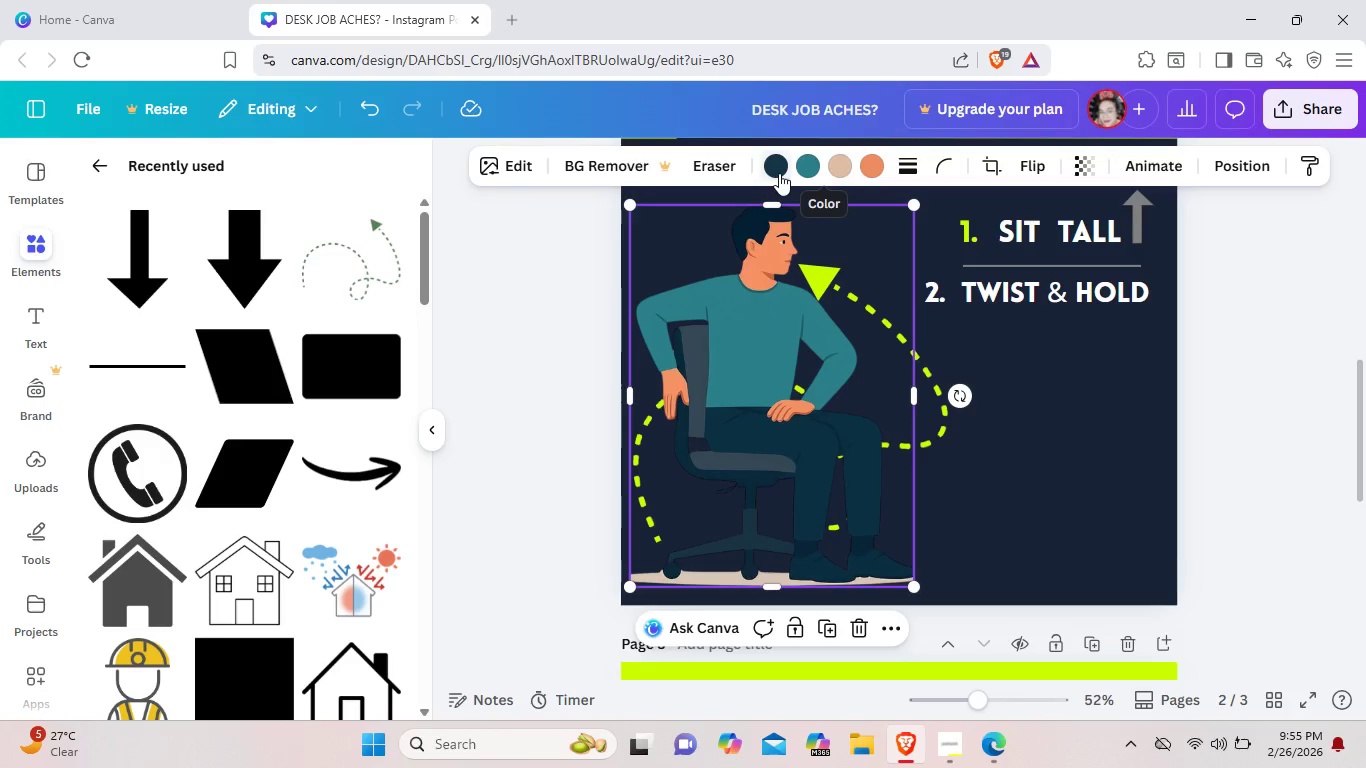 
left_click([780, 176])
 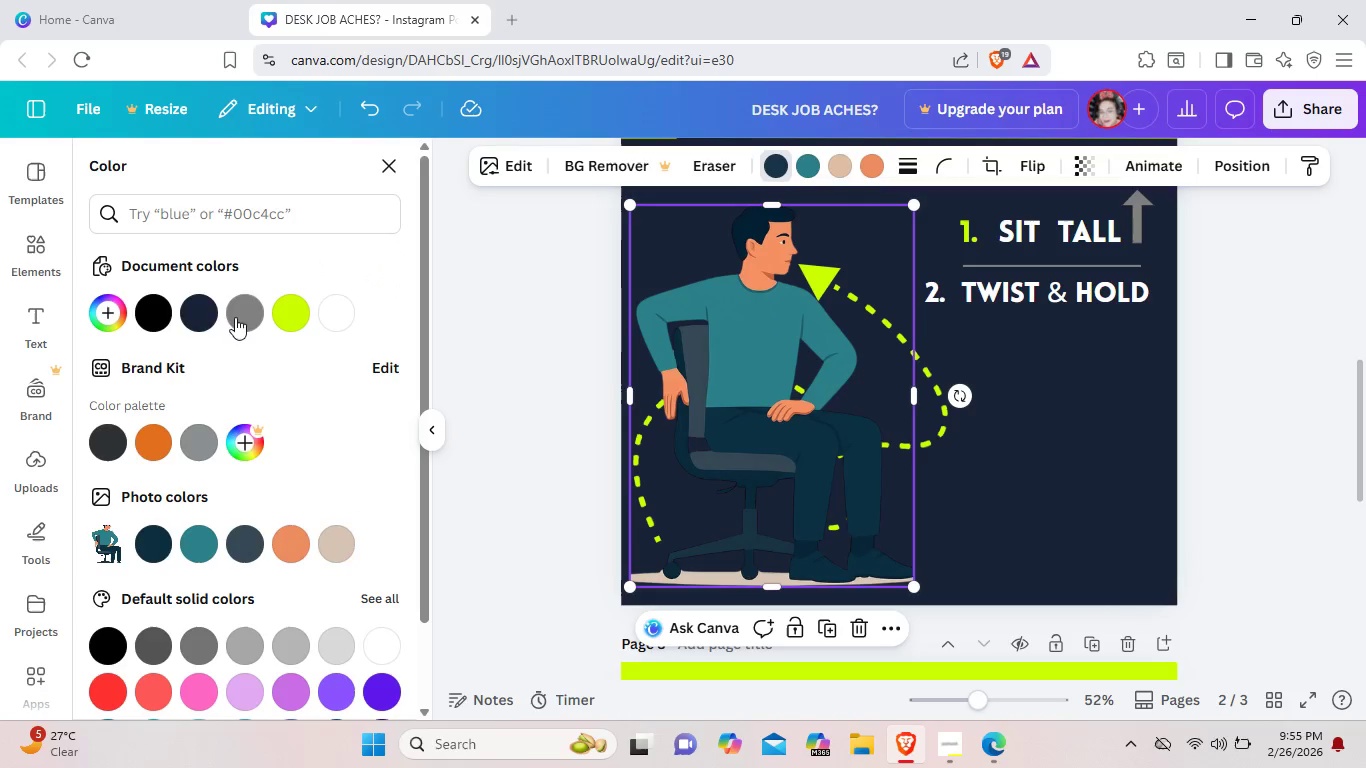 
left_click([238, 317])
 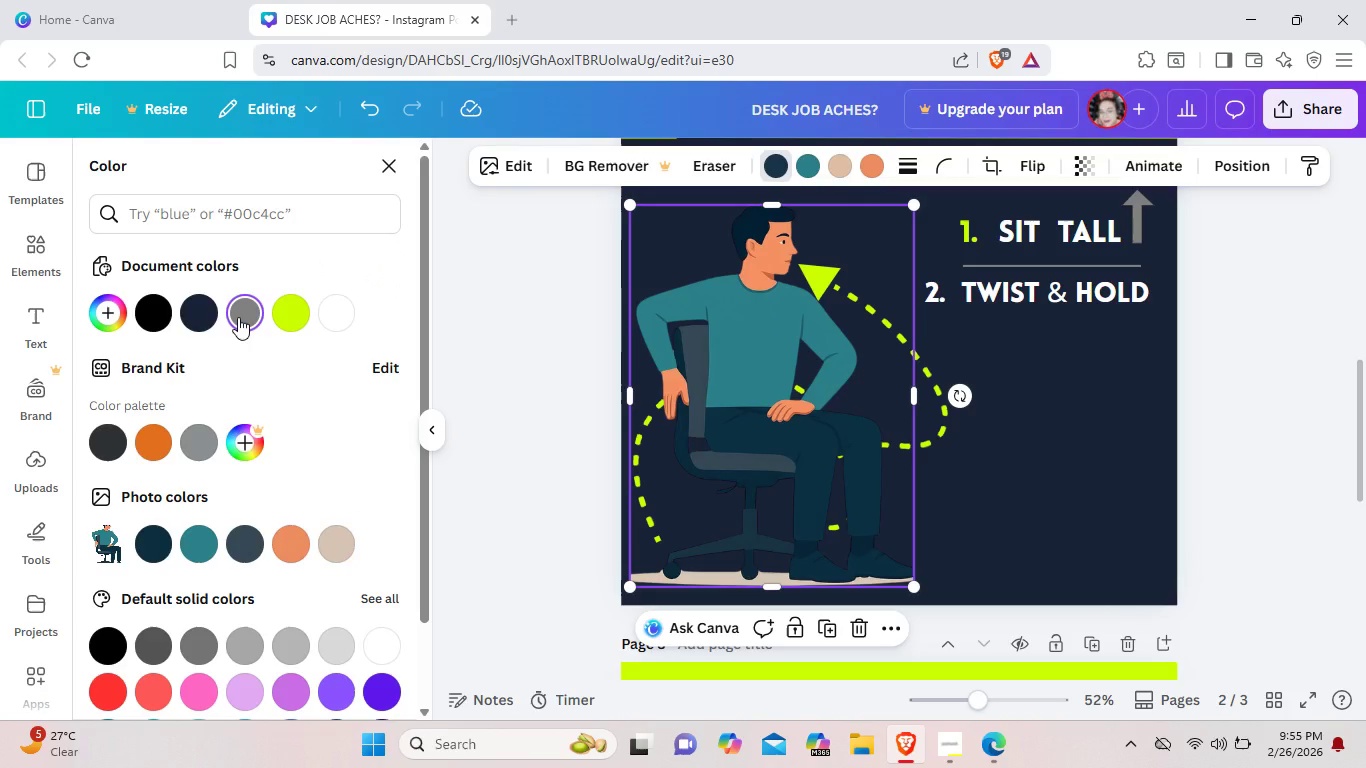 
double_click([238, 317])
 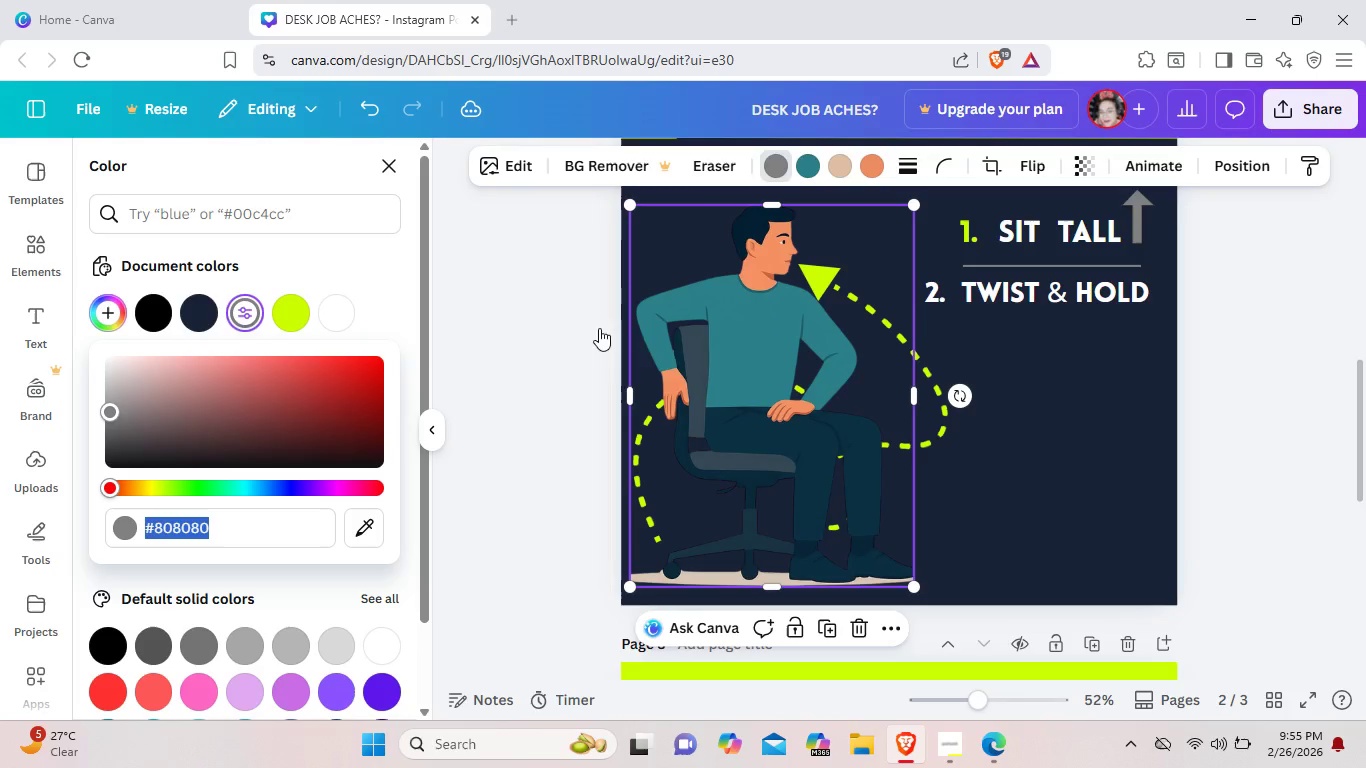 
left_click([683, 350])
 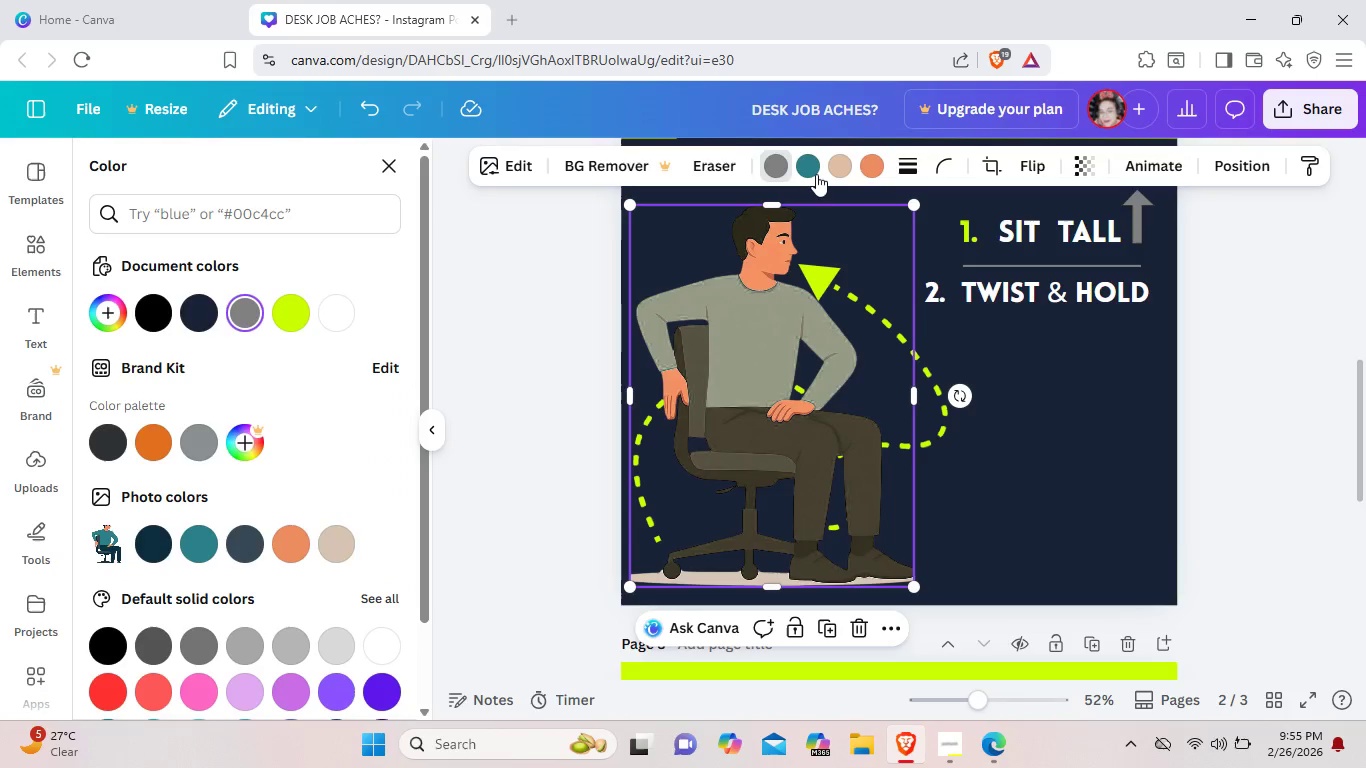 
left_click([811, 167])
 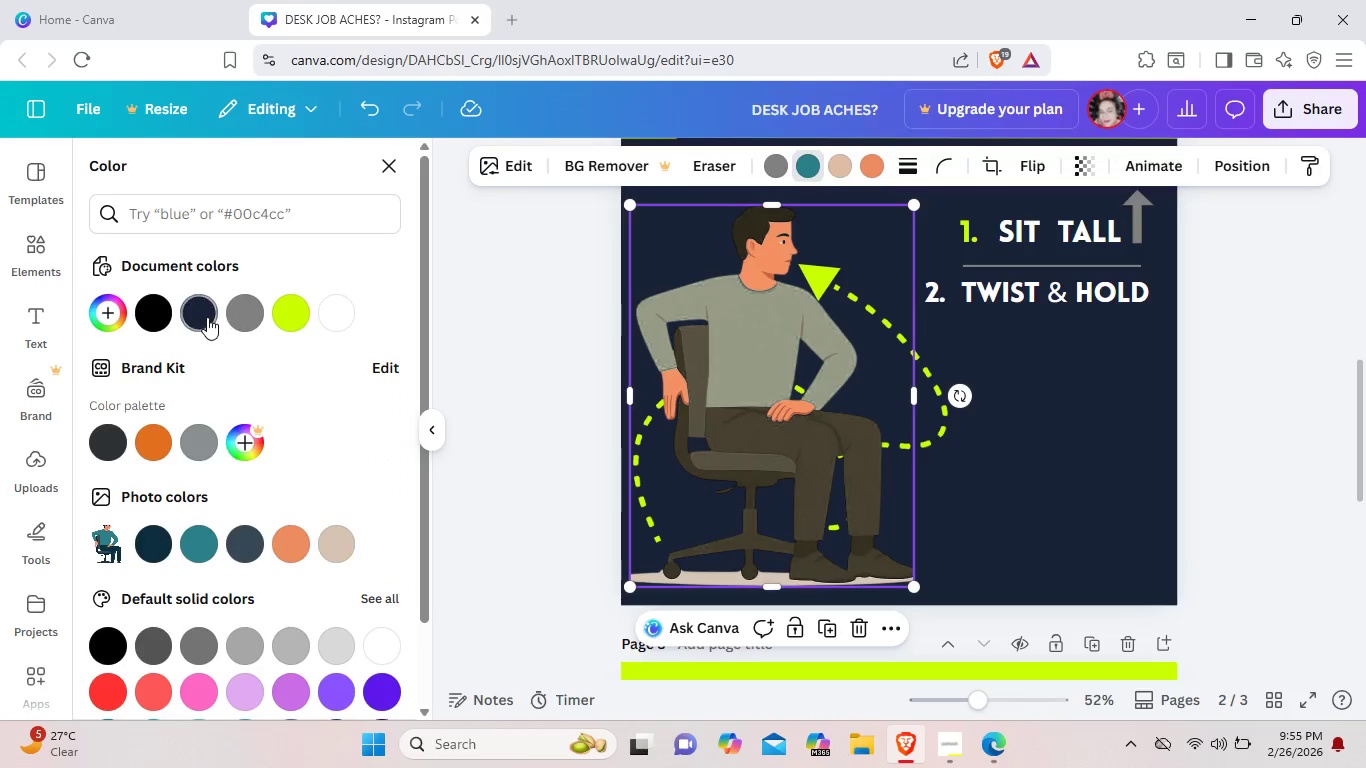 
left_click([207, 317])
 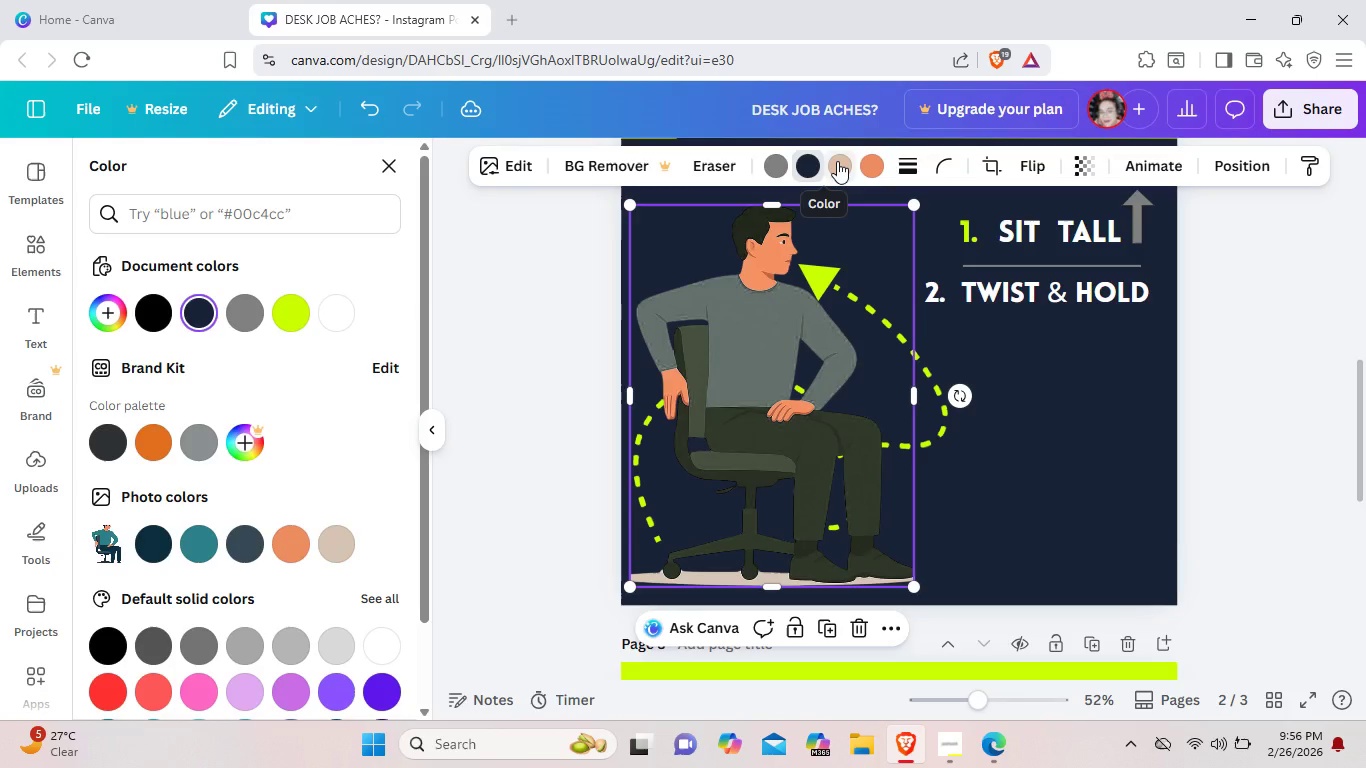 
wait(6.55)
 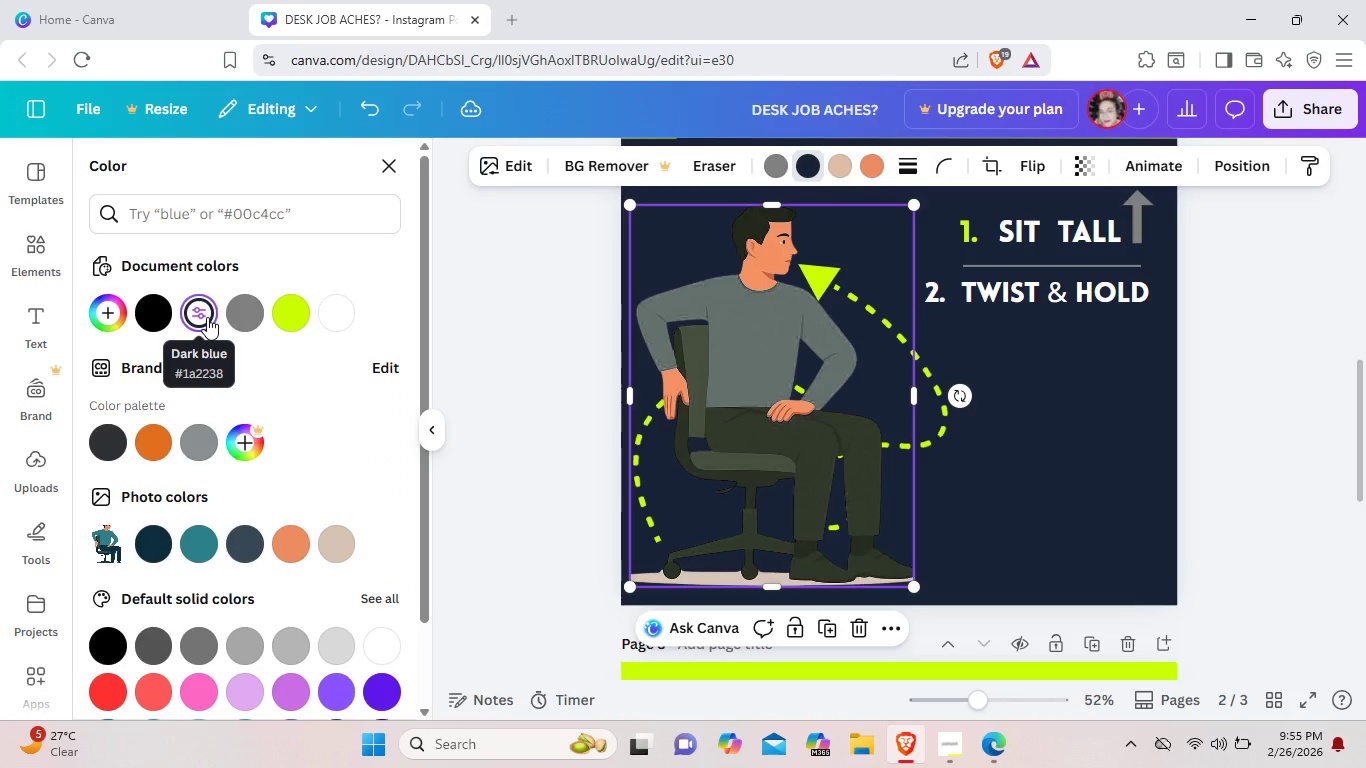 
left_click([837, 161])
 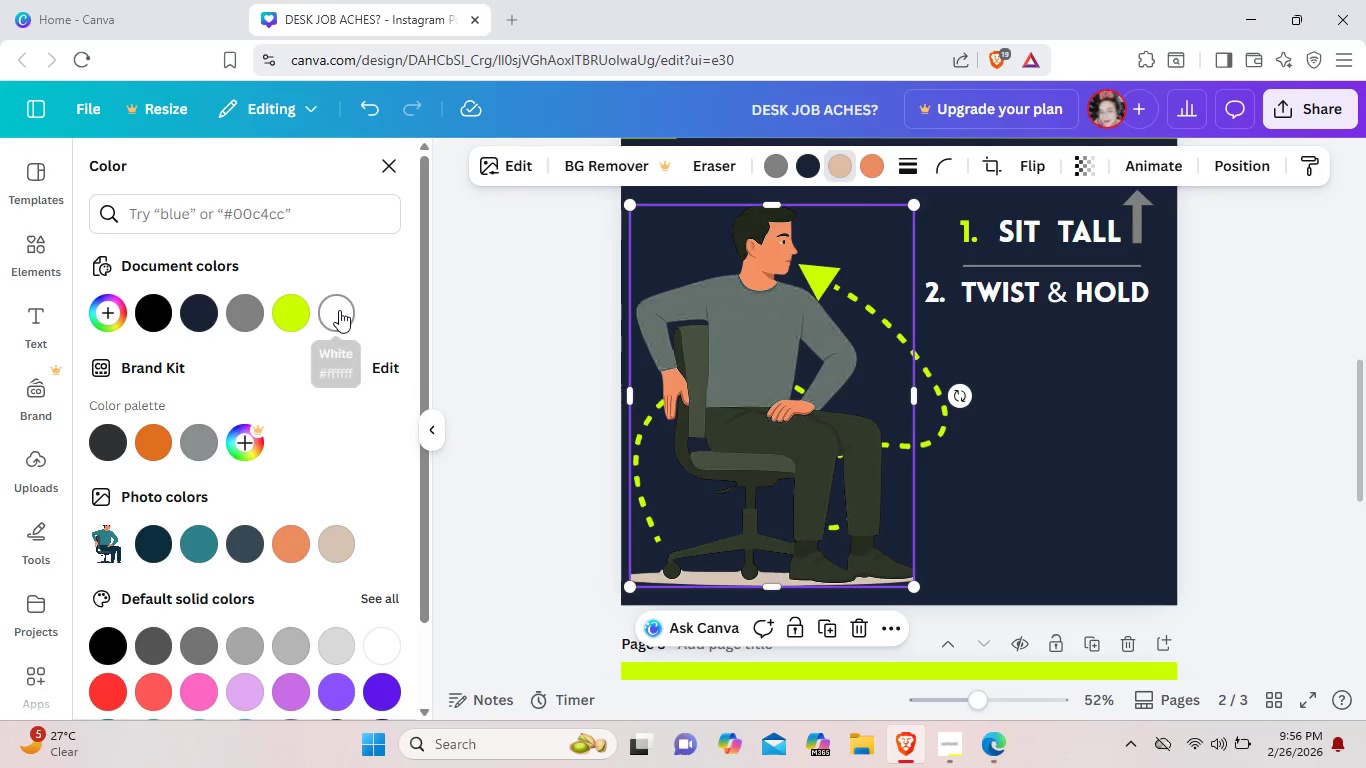 
left_click([339, 310])
 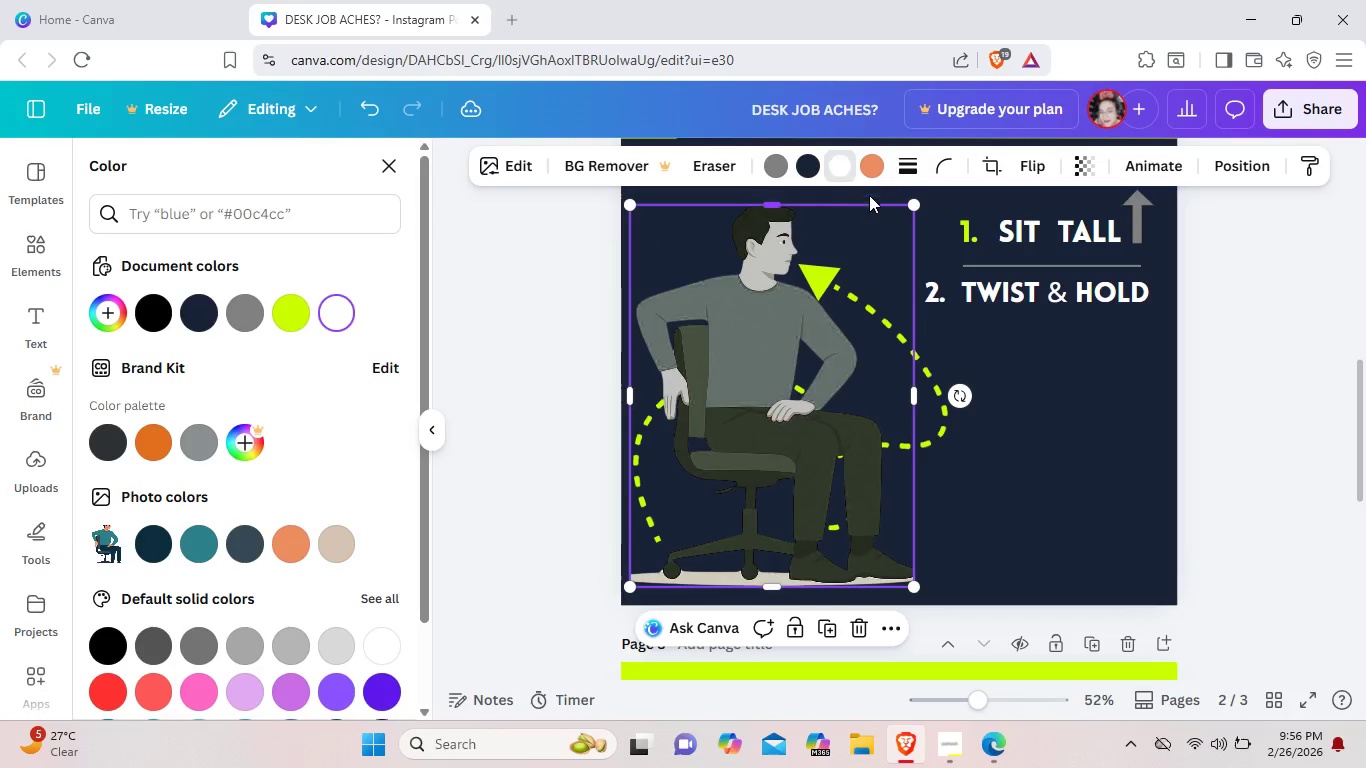 
left_click([870, 174])
 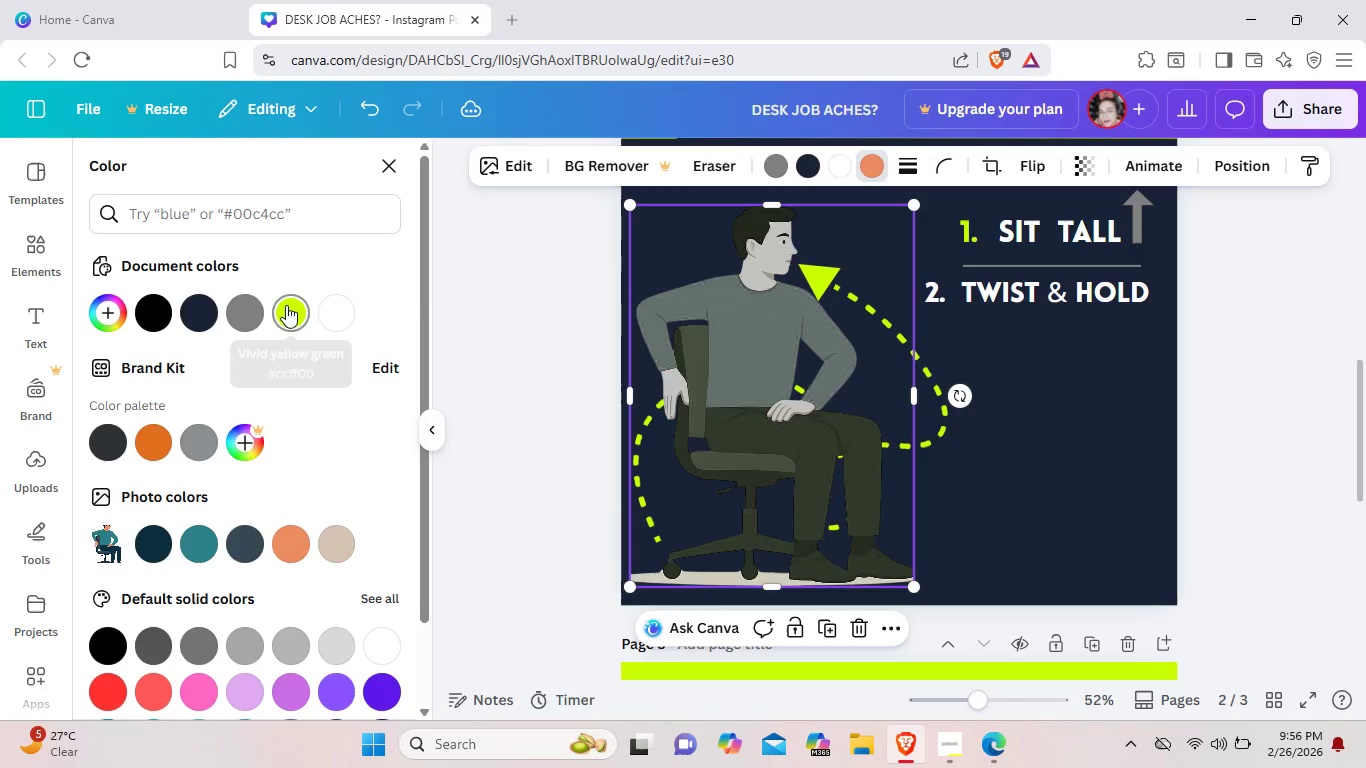 
left_click([289, 308])
 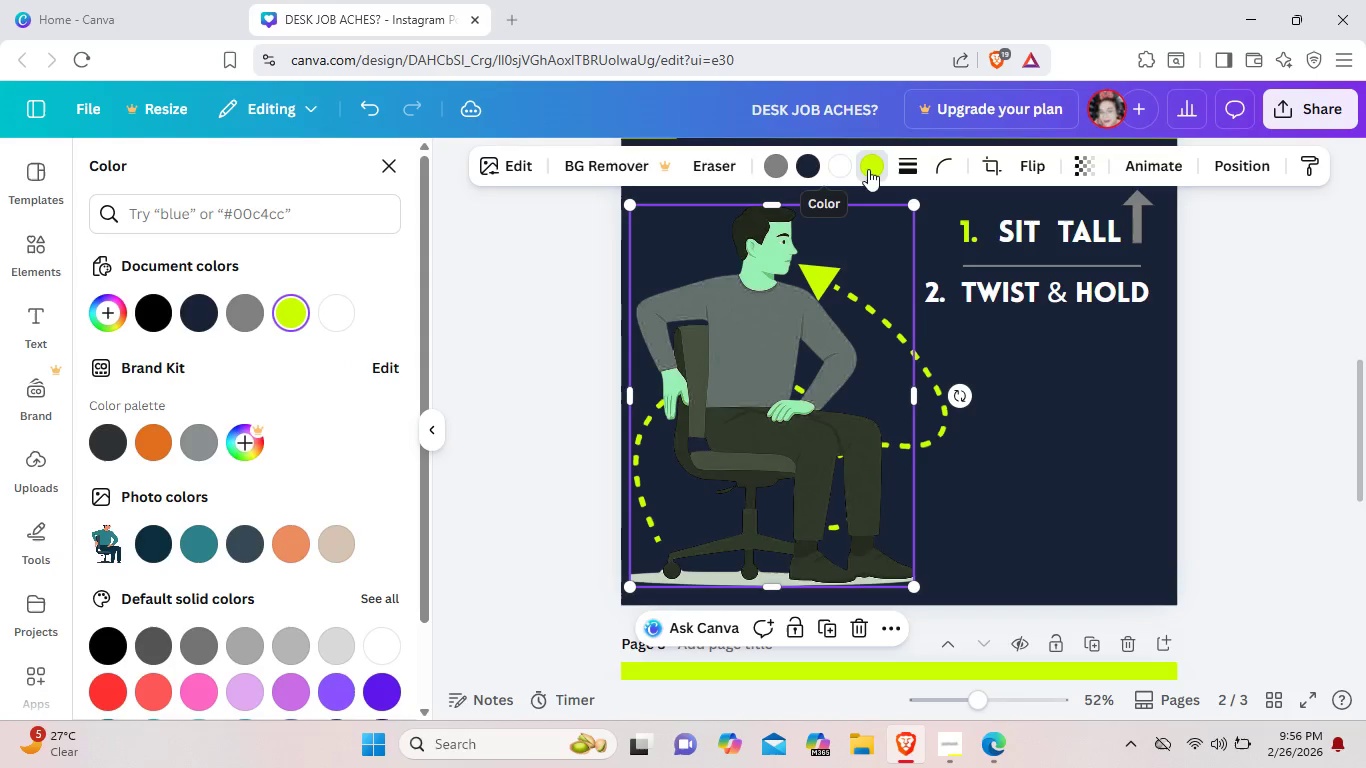 
wait(7.14)
 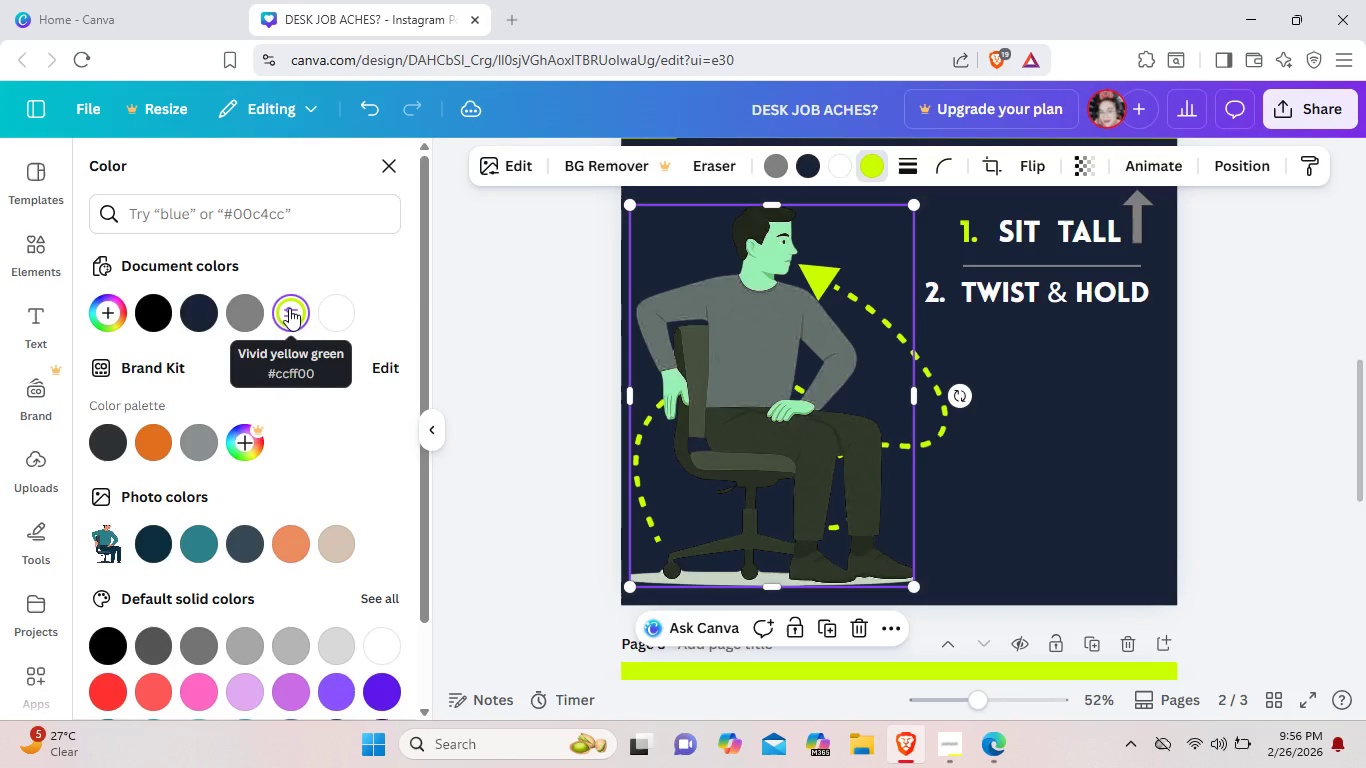 
left_click([1009, 474])
 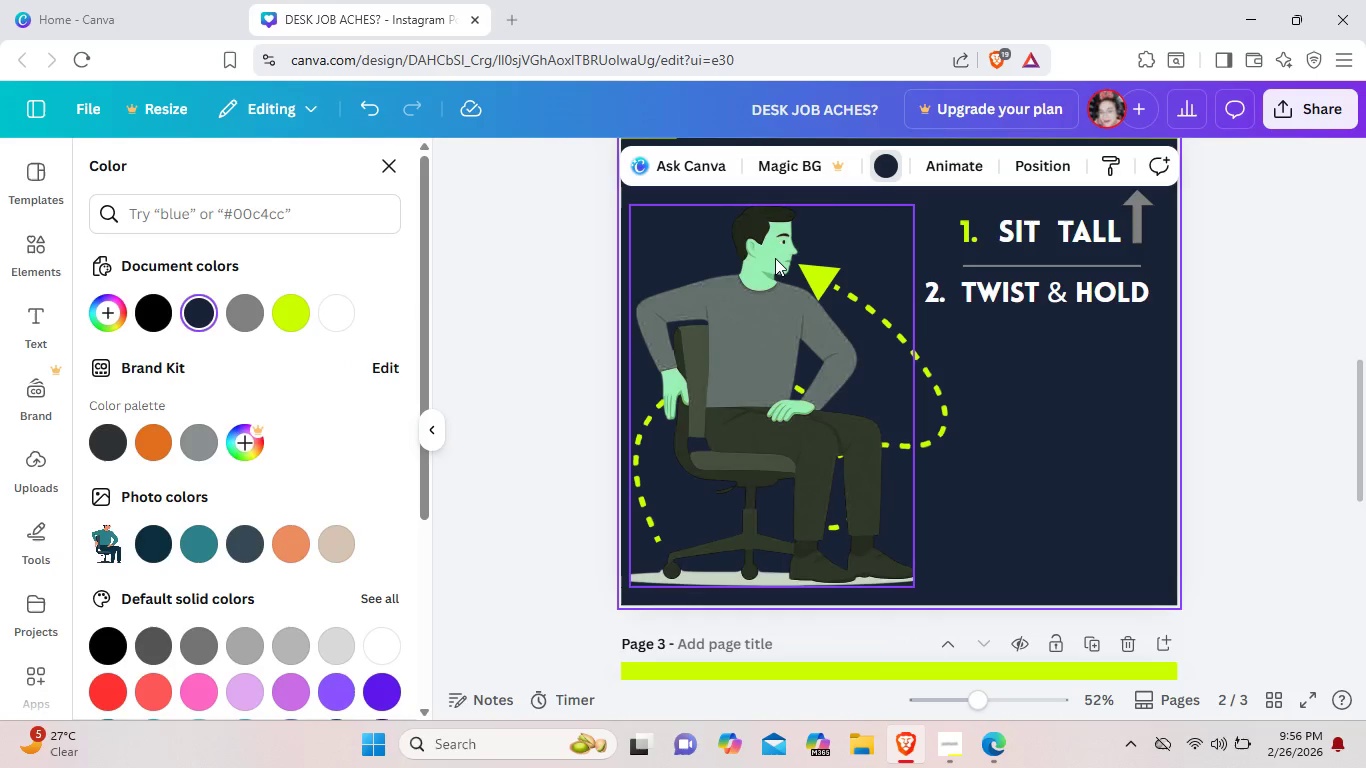 
left_click([775, 258])
 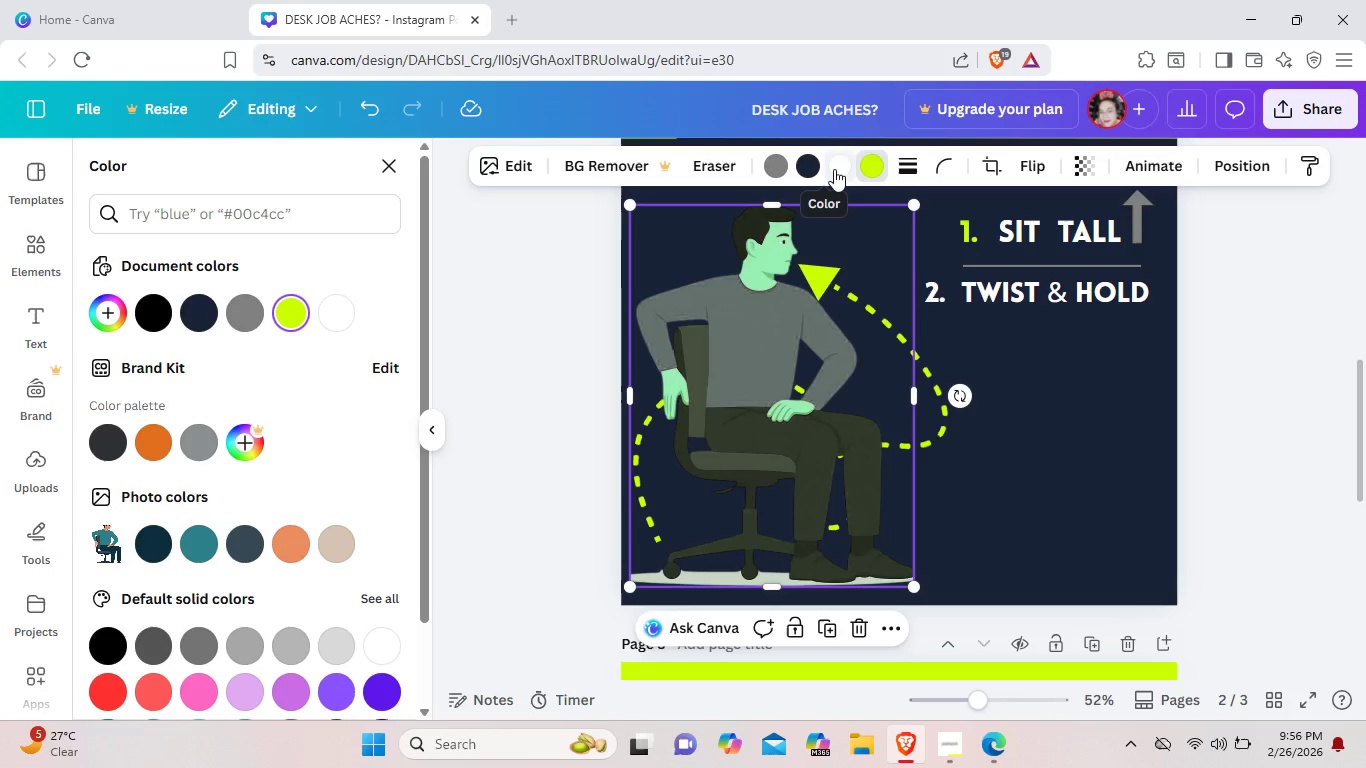 
left_click([830, 169])
 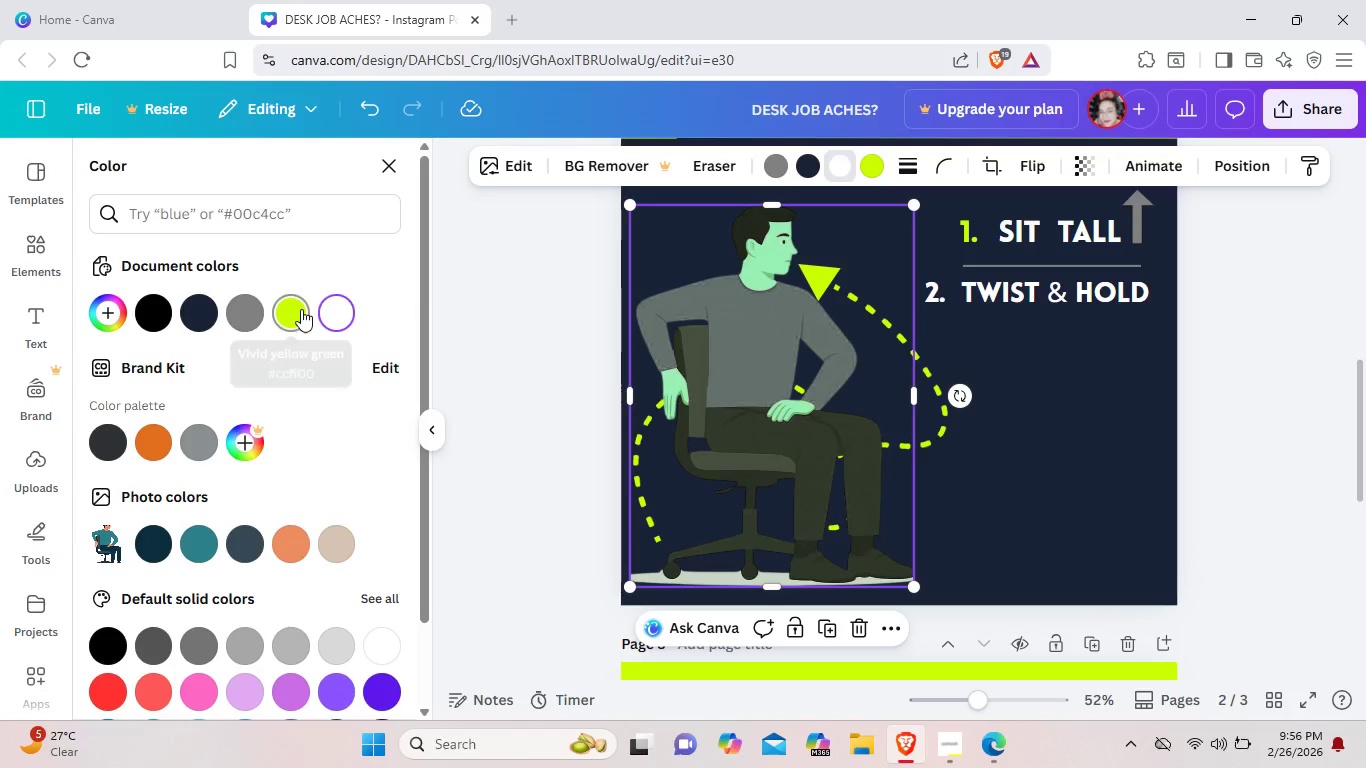 
left_click([301, 309])
 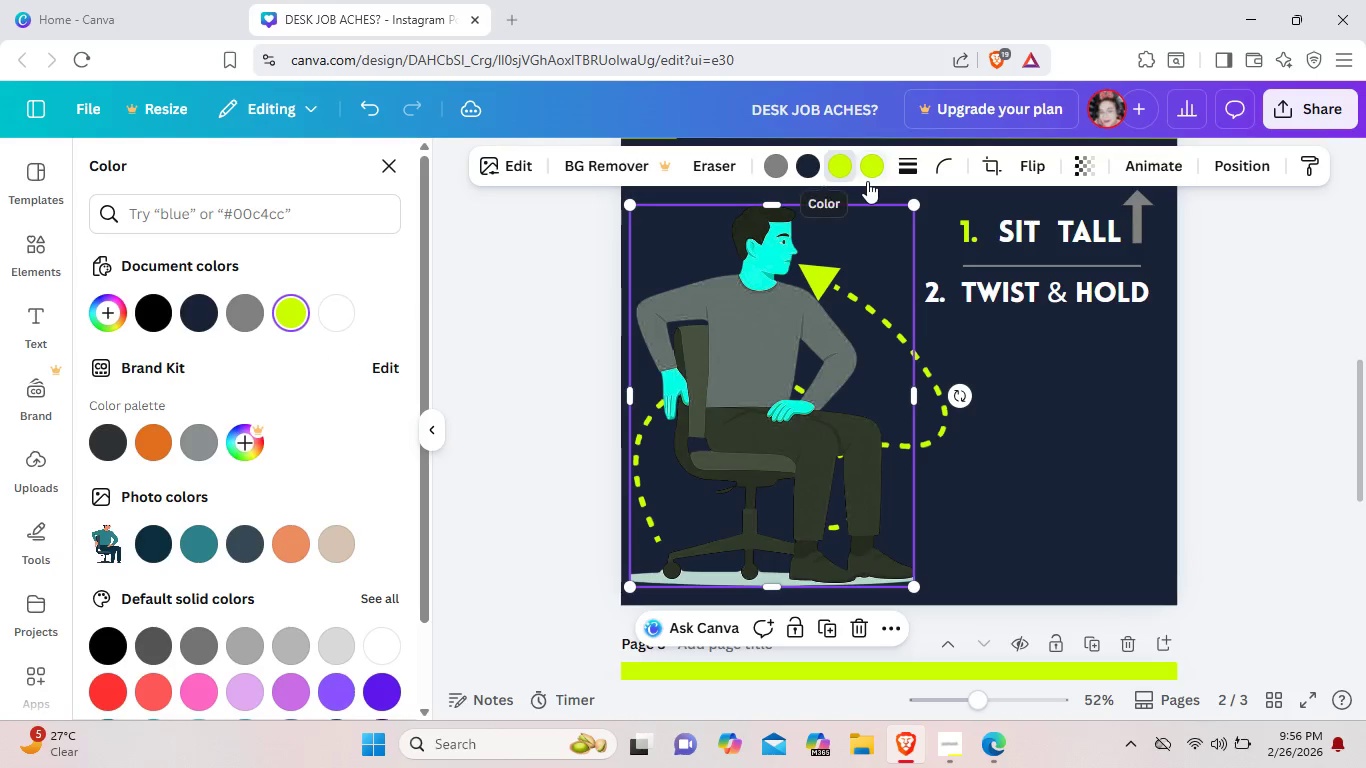 
left_click([872, 172])
 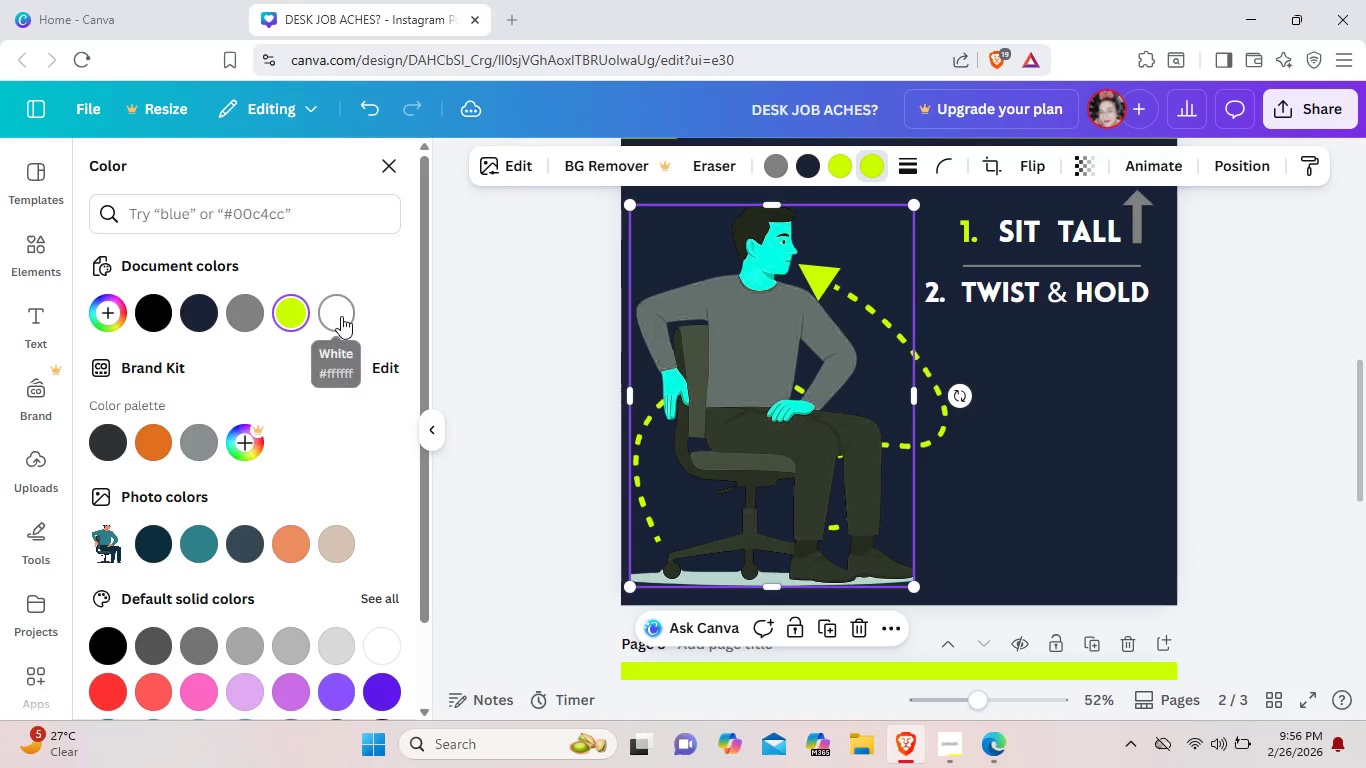 
left_click([341, 316])
 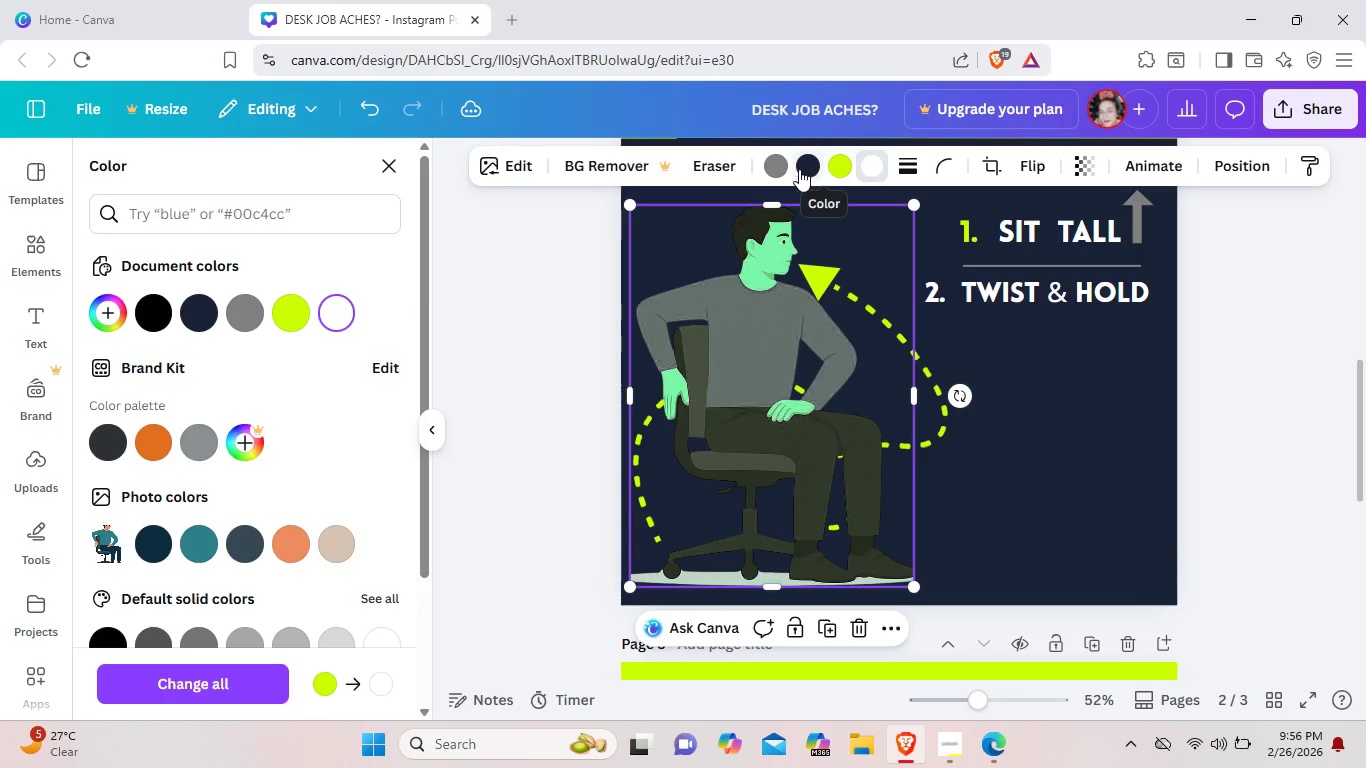 
left_click([782, 170])
 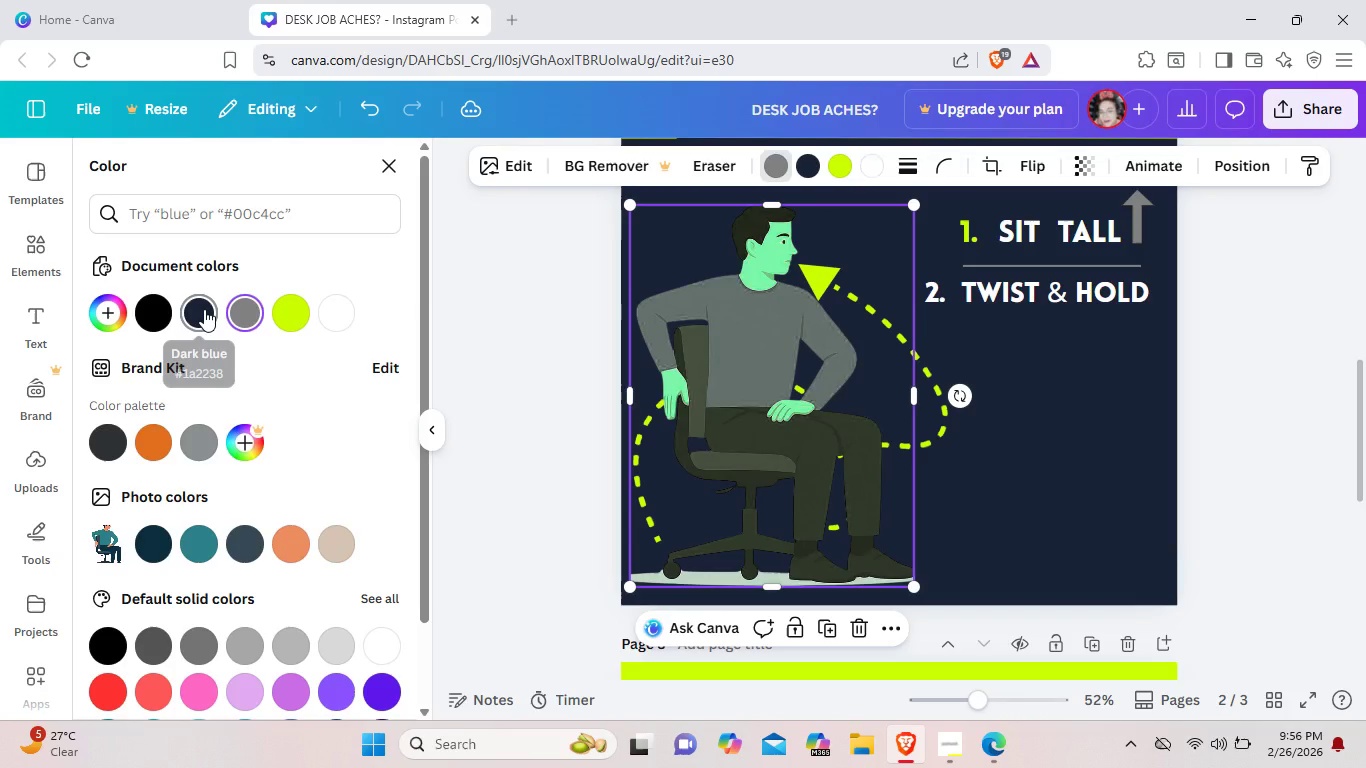 
left_click([204, 309])
 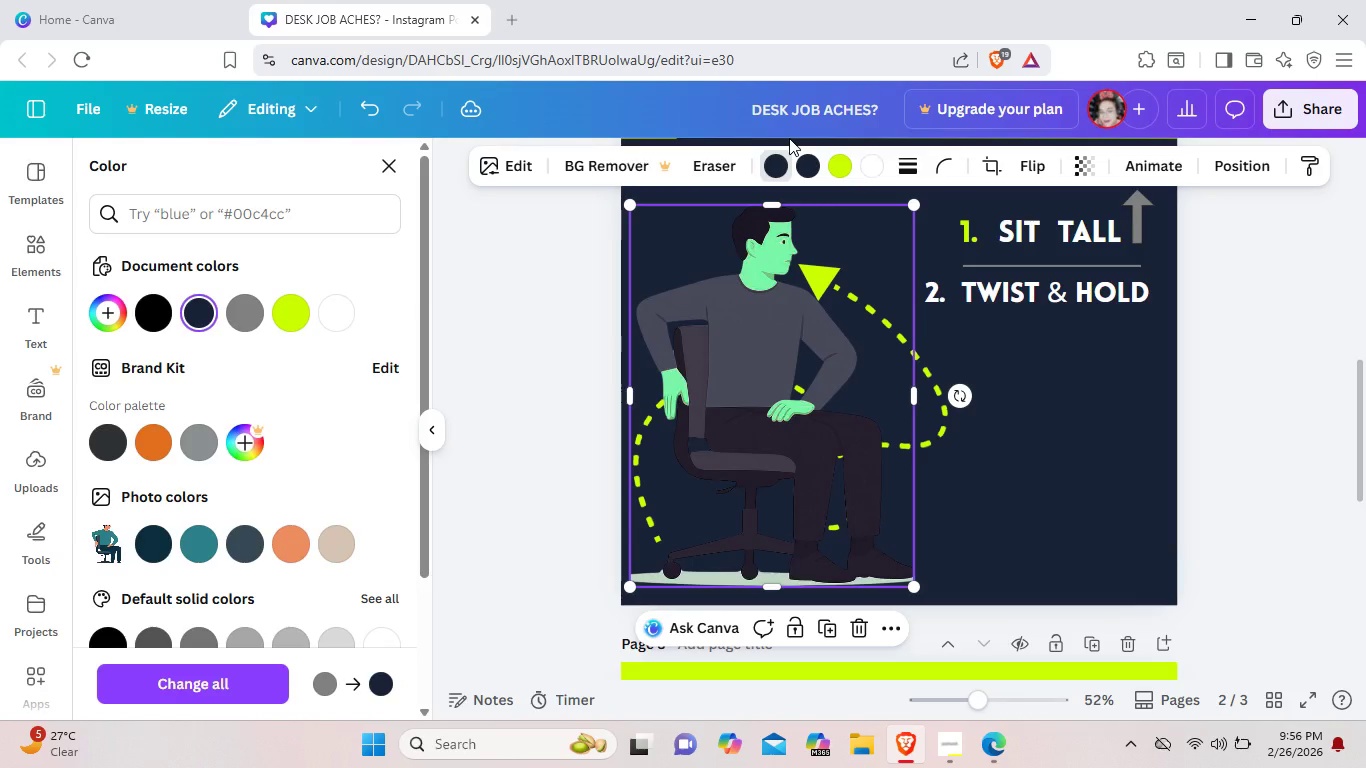 
left_click([813, 163])
 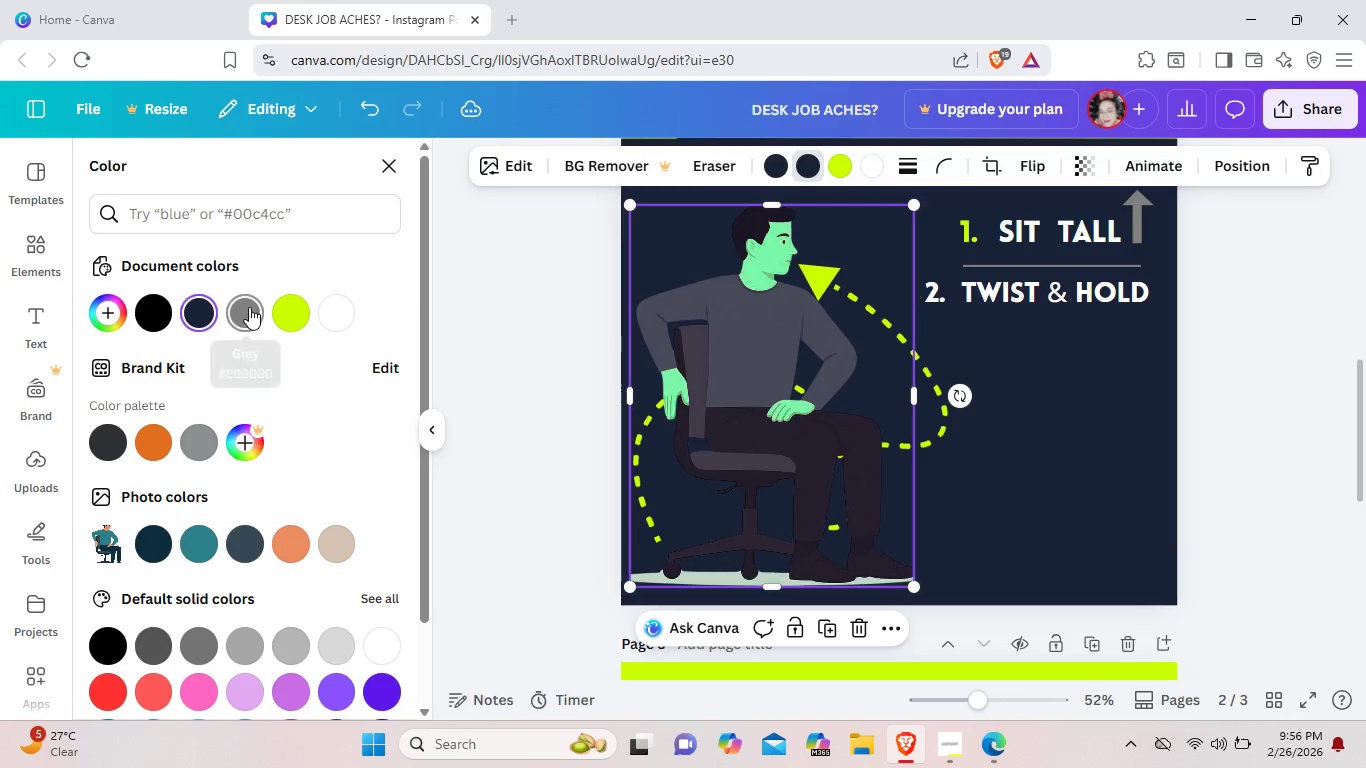 
left_click([249, 308])
 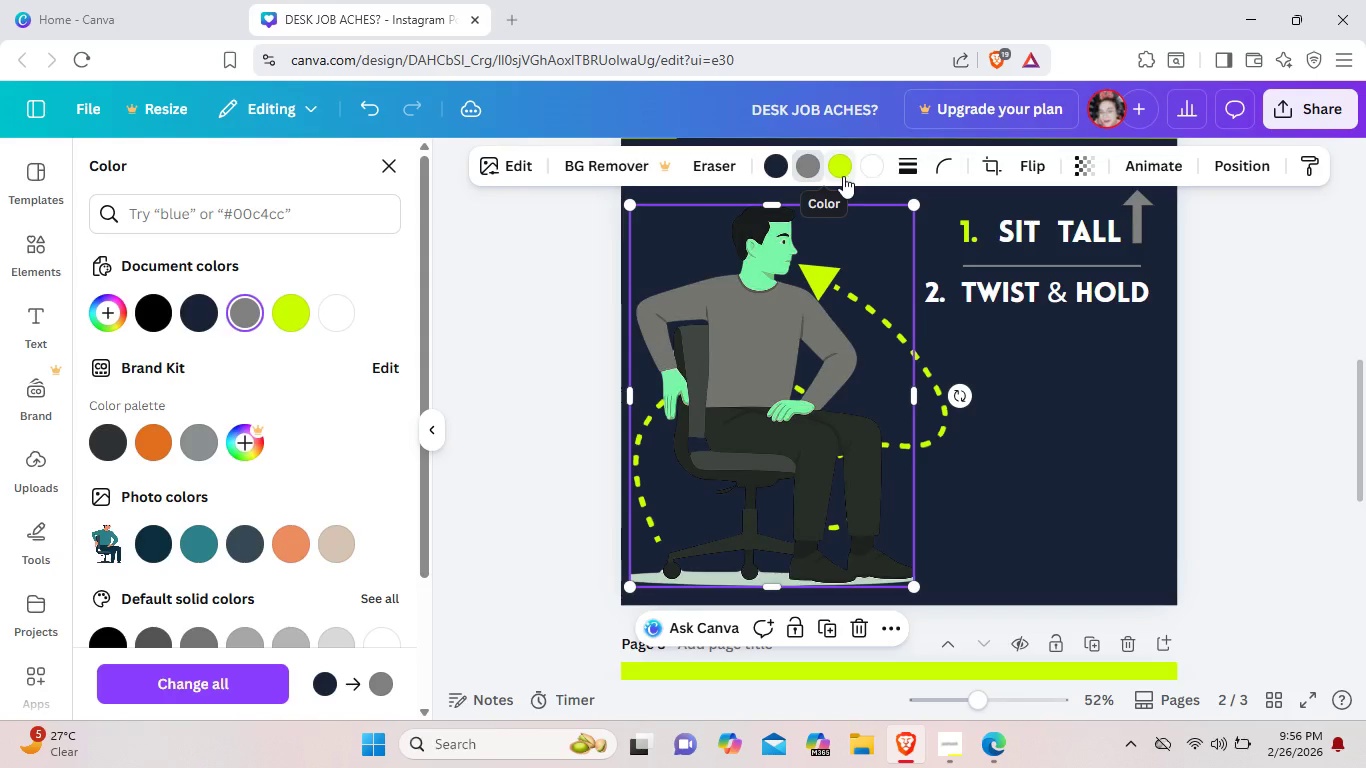 
left_click([836, 168])
 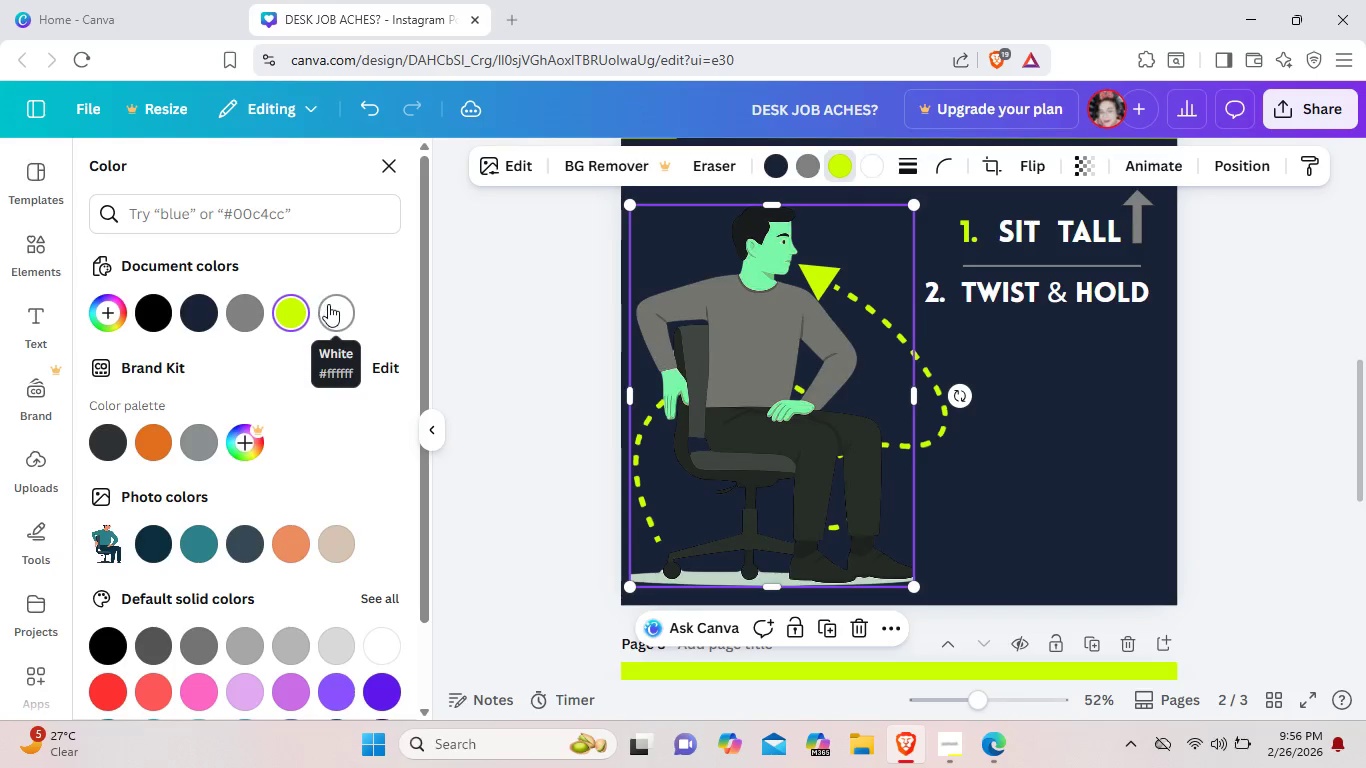 
left_click([329, 305])
 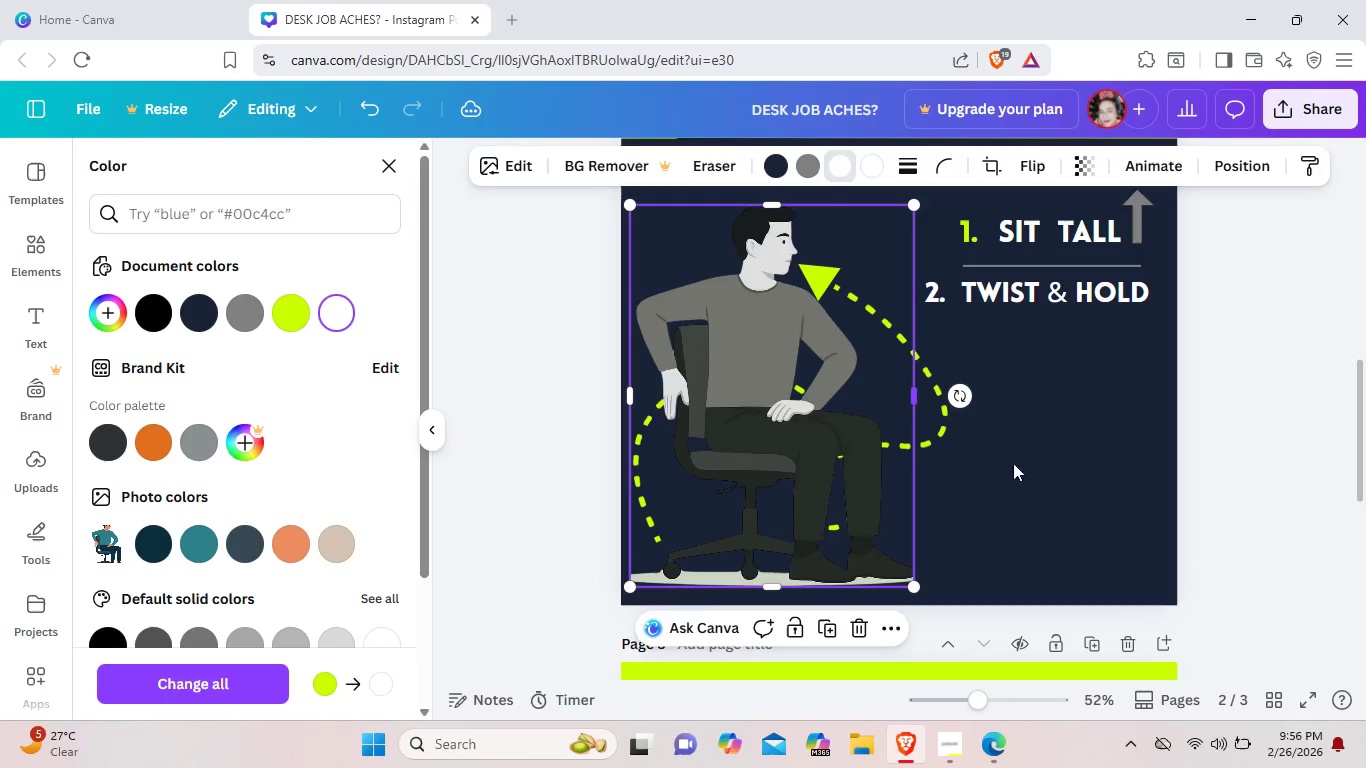 
left_click([1029, 478])
 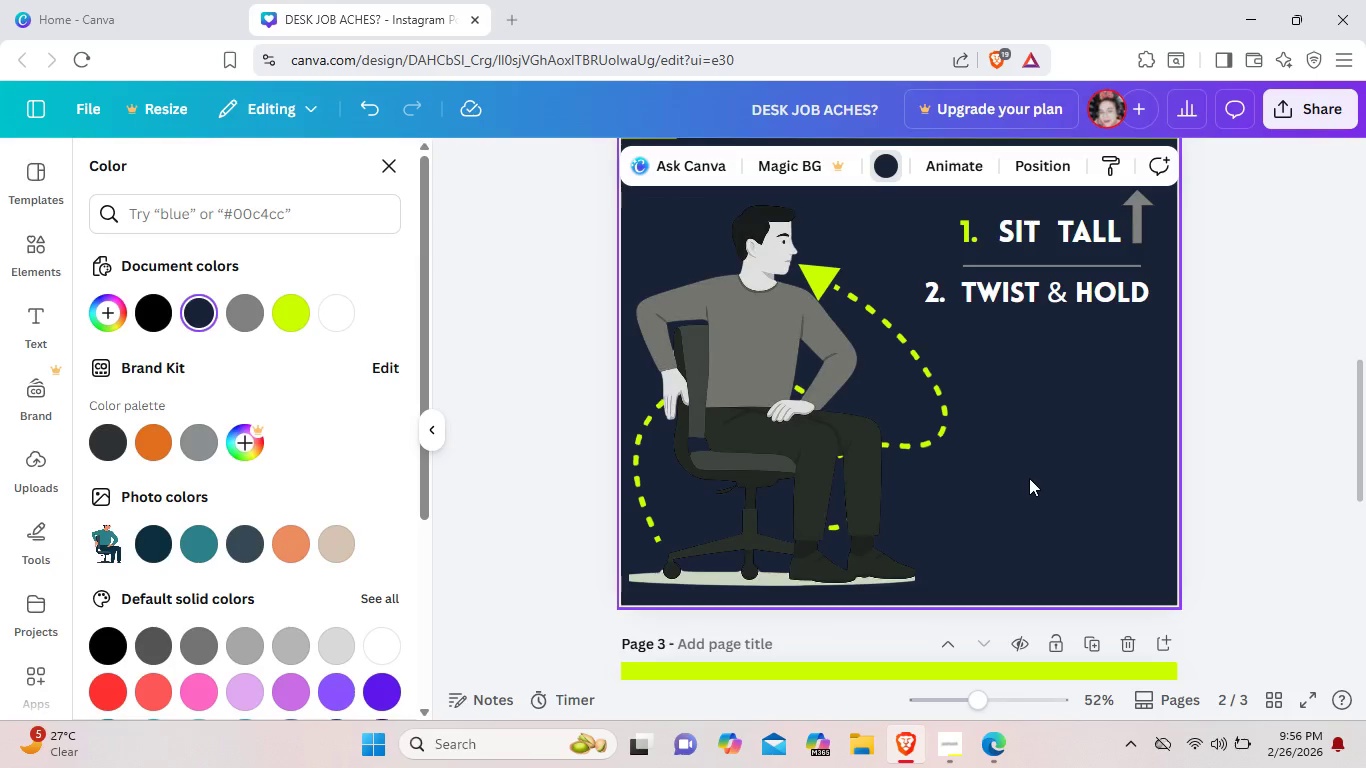 
wait(10.27)
 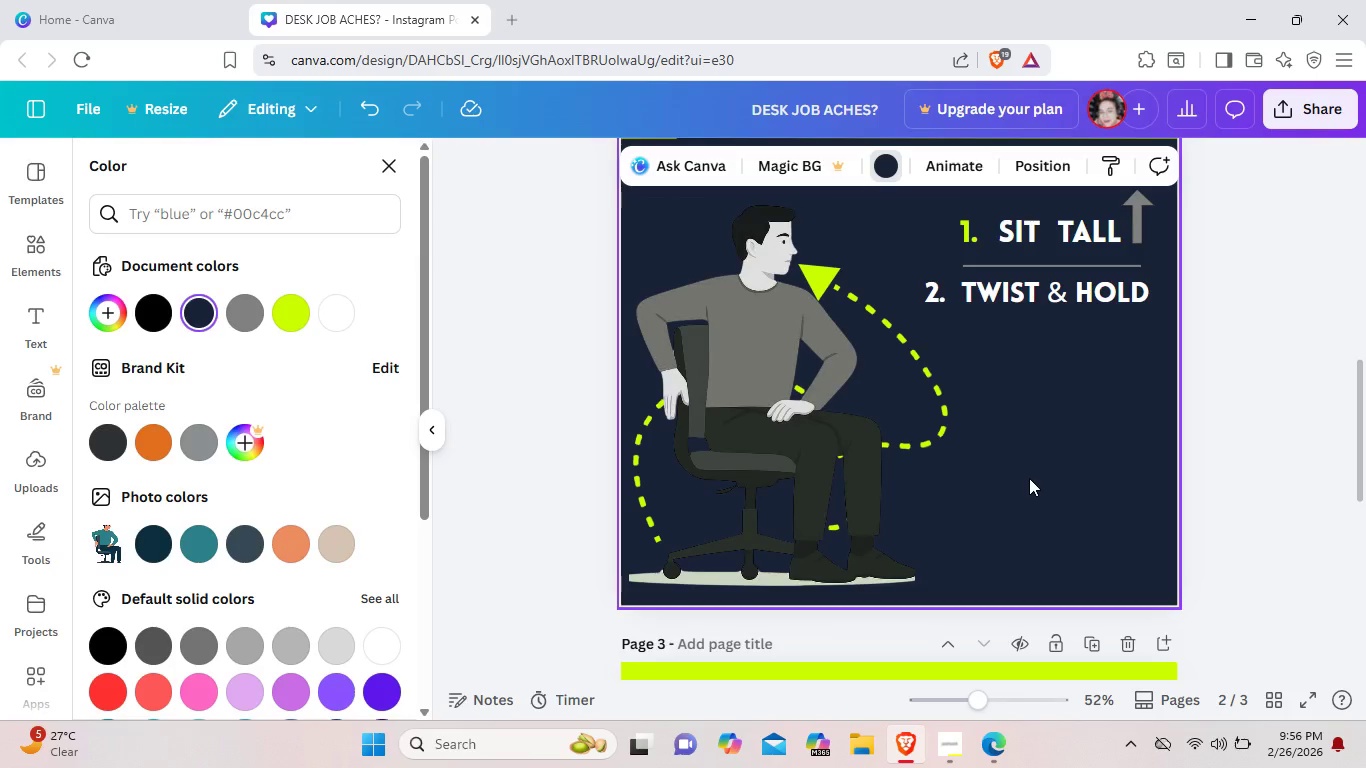 
left_click([777, 380])
 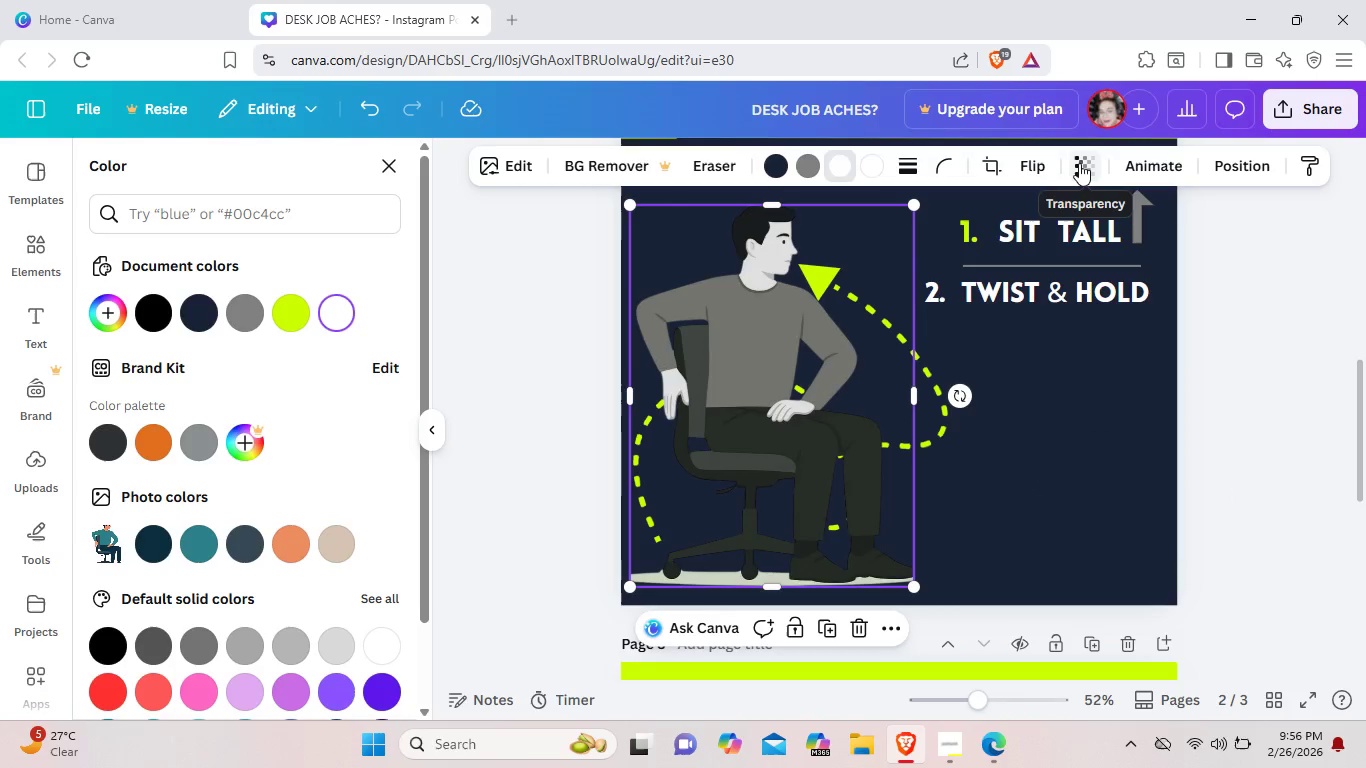 
left_click([1079, 163])
 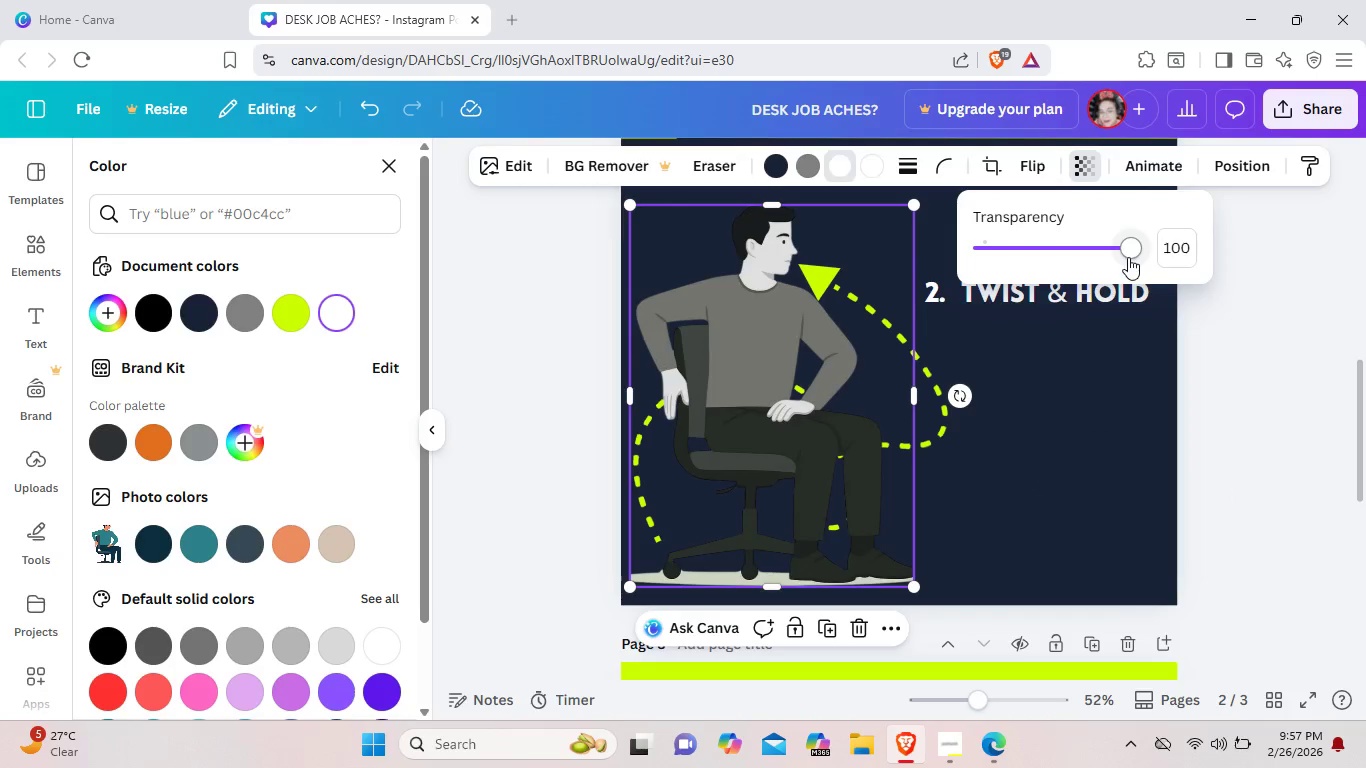 
left_click_drag(start_coordinate=[1128, 257], to_coordinate=[1117, 258])
 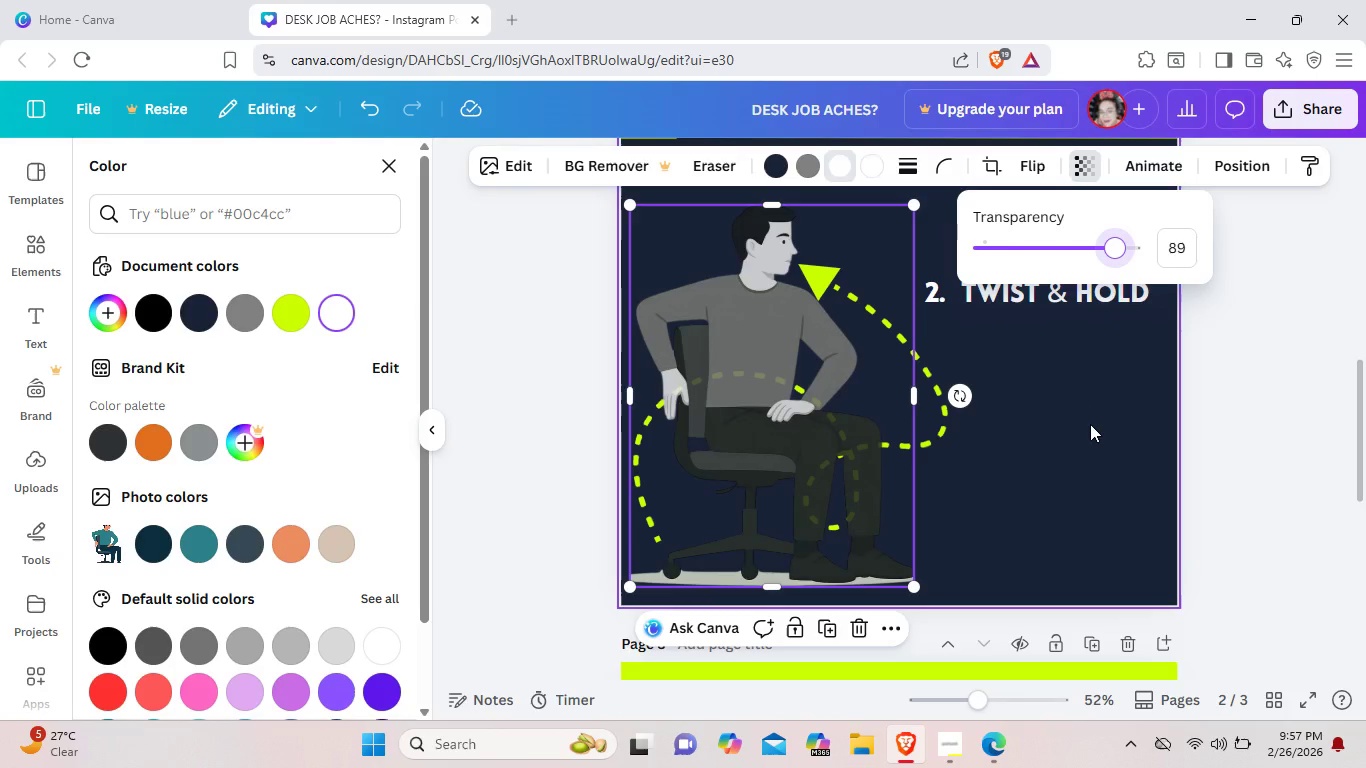 
left_click([1090, 424])
 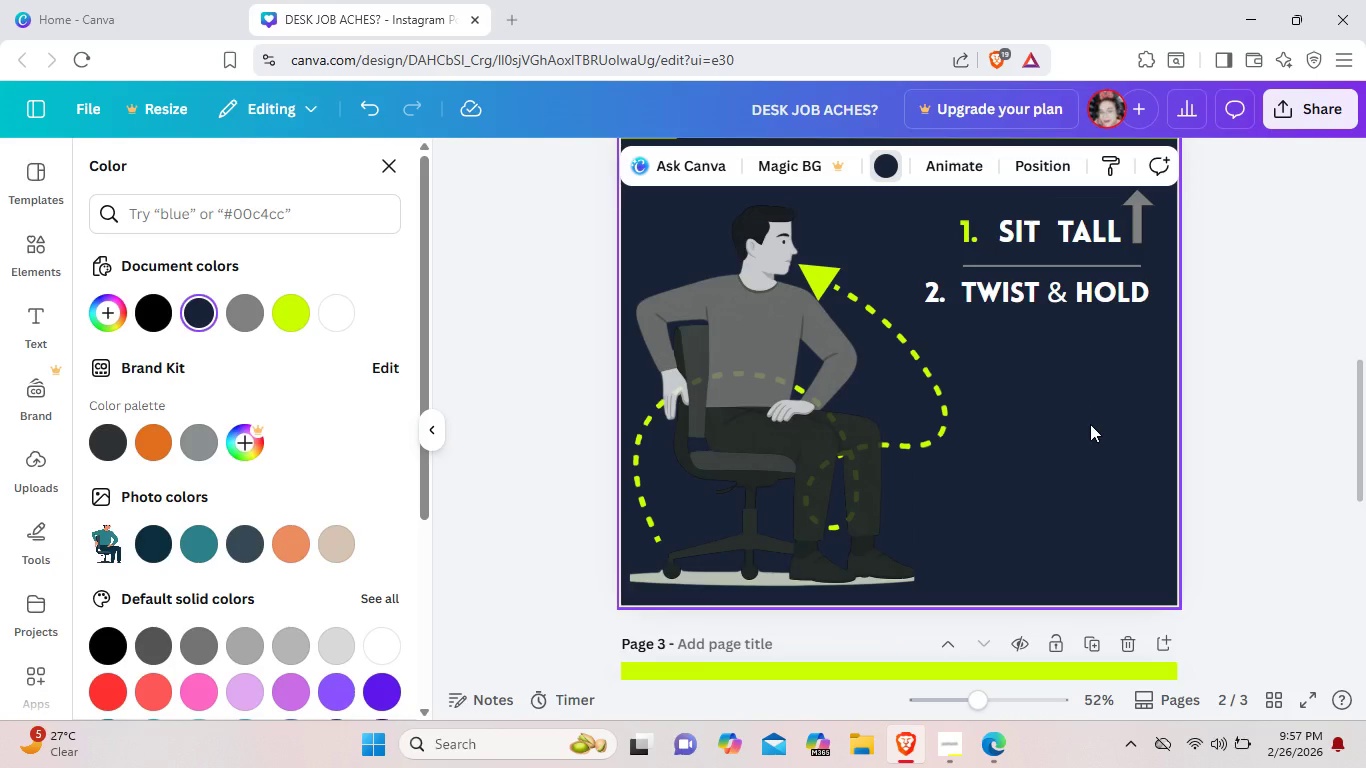 
wait(7.88)
 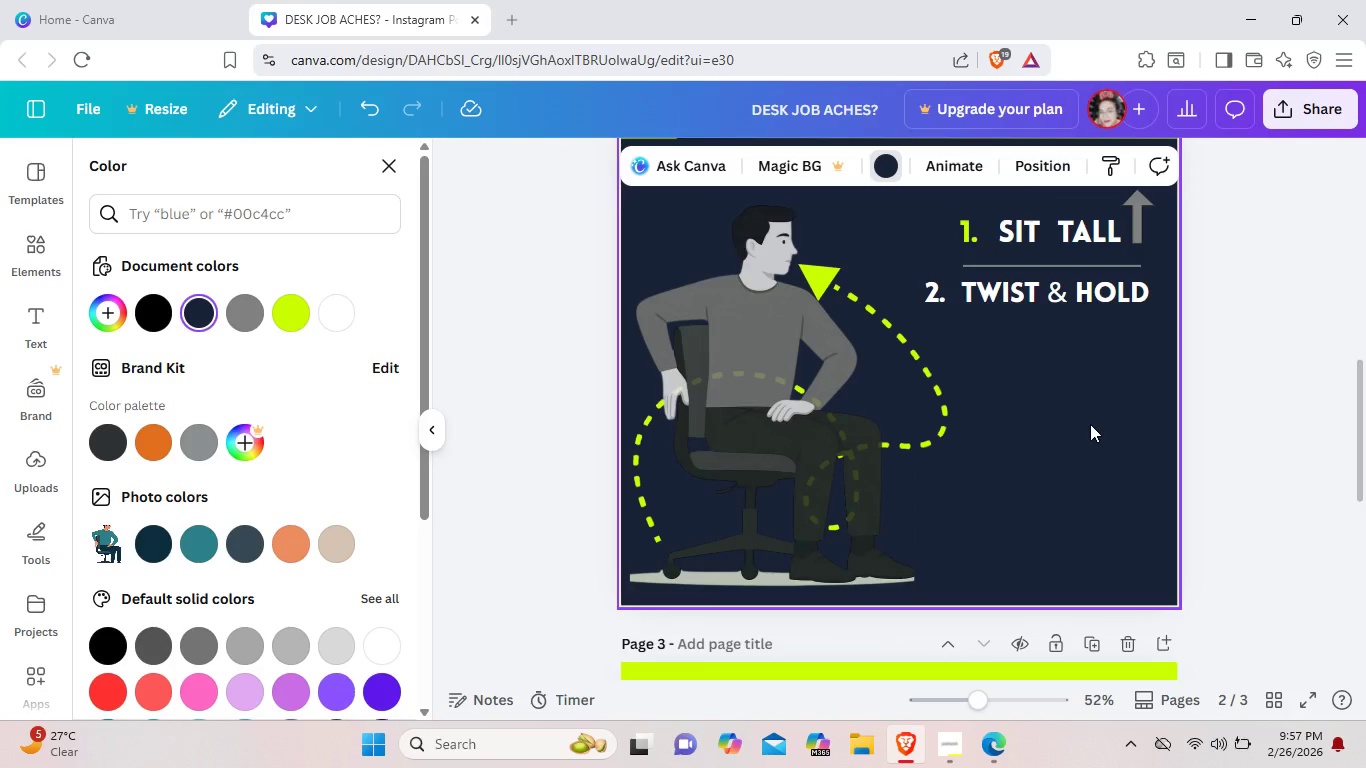 
left_click([830, 319])
 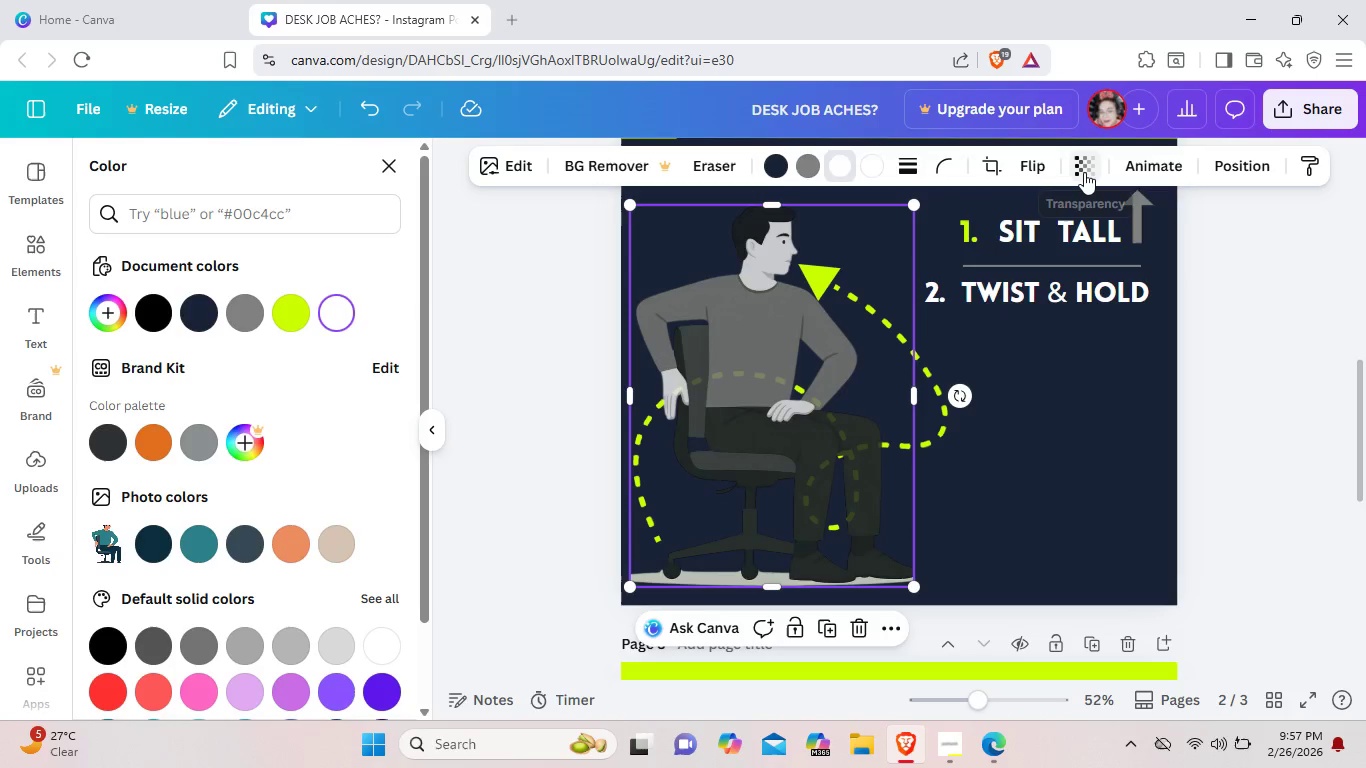 
left_click([1084, 172])
 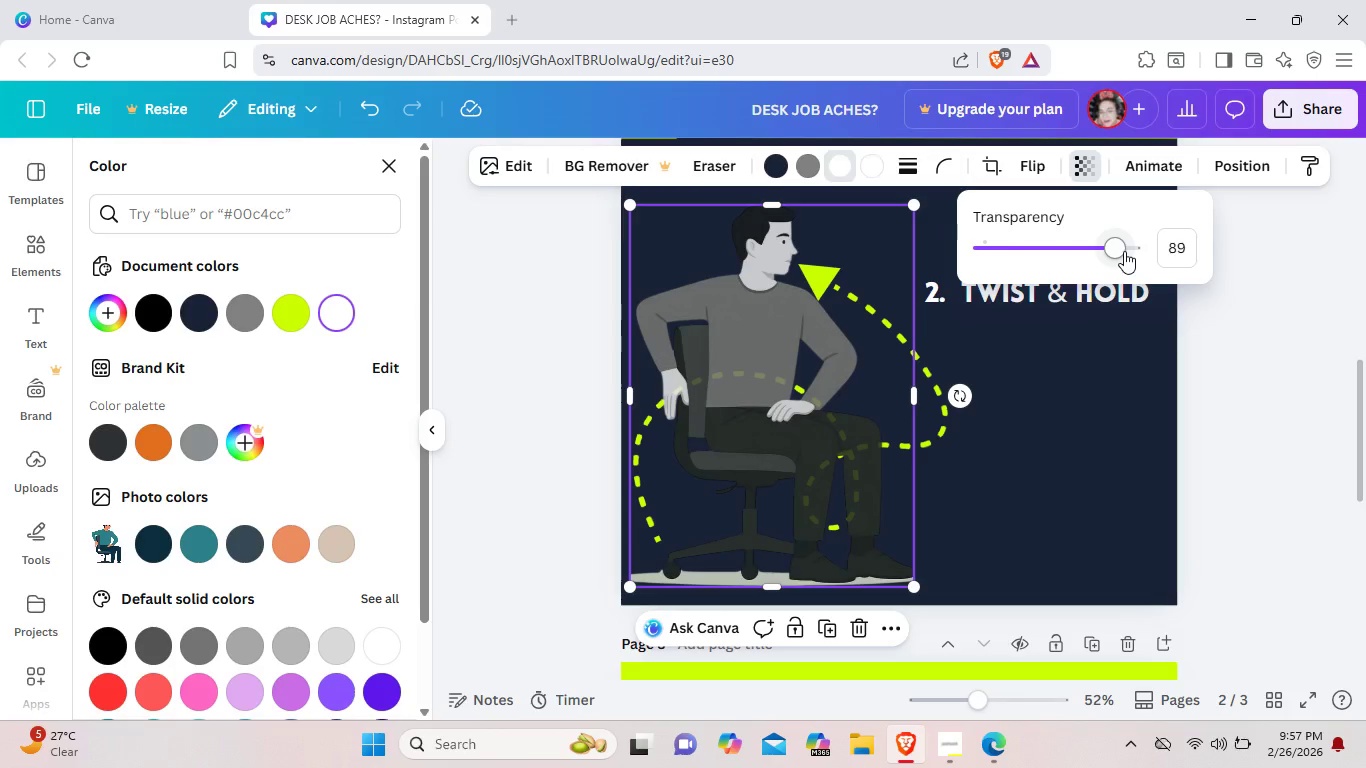 
left_click([1124, 251])
 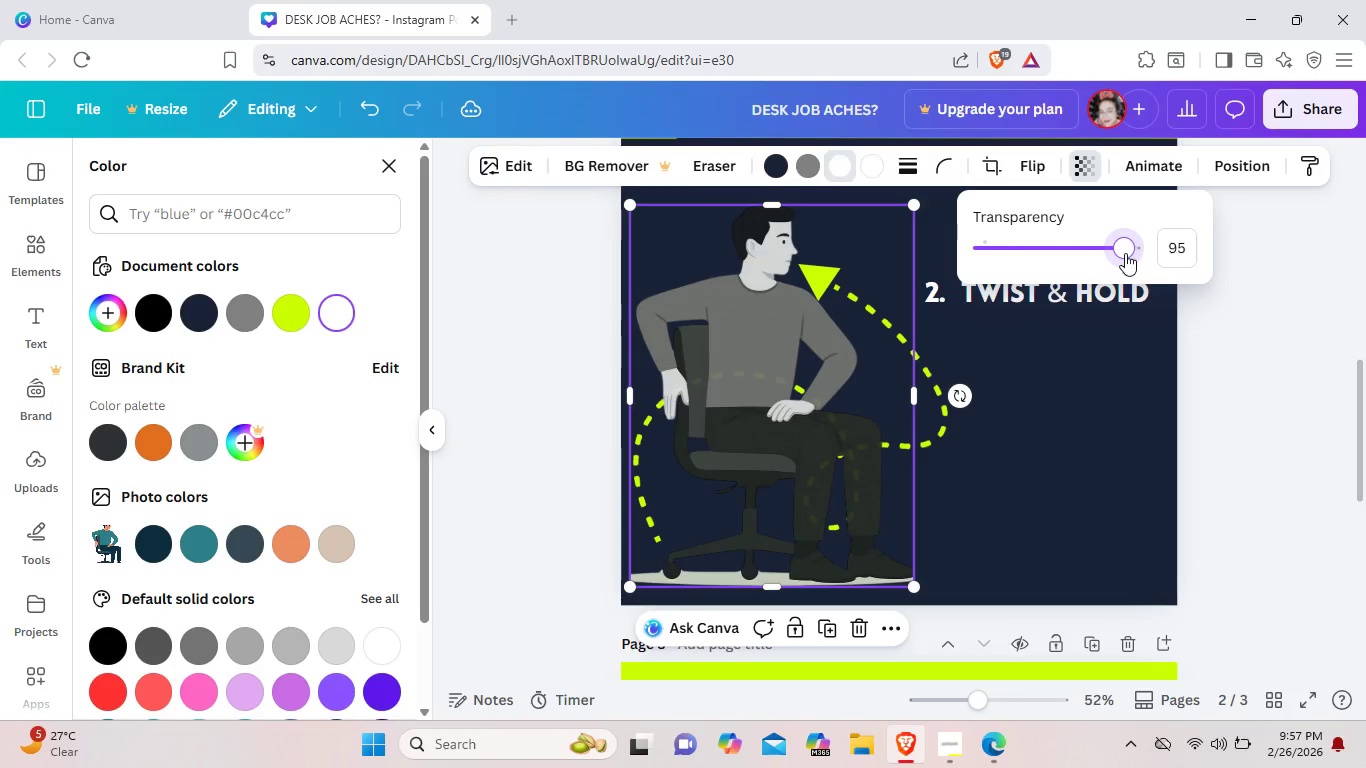 
left_click([1034, 435])
 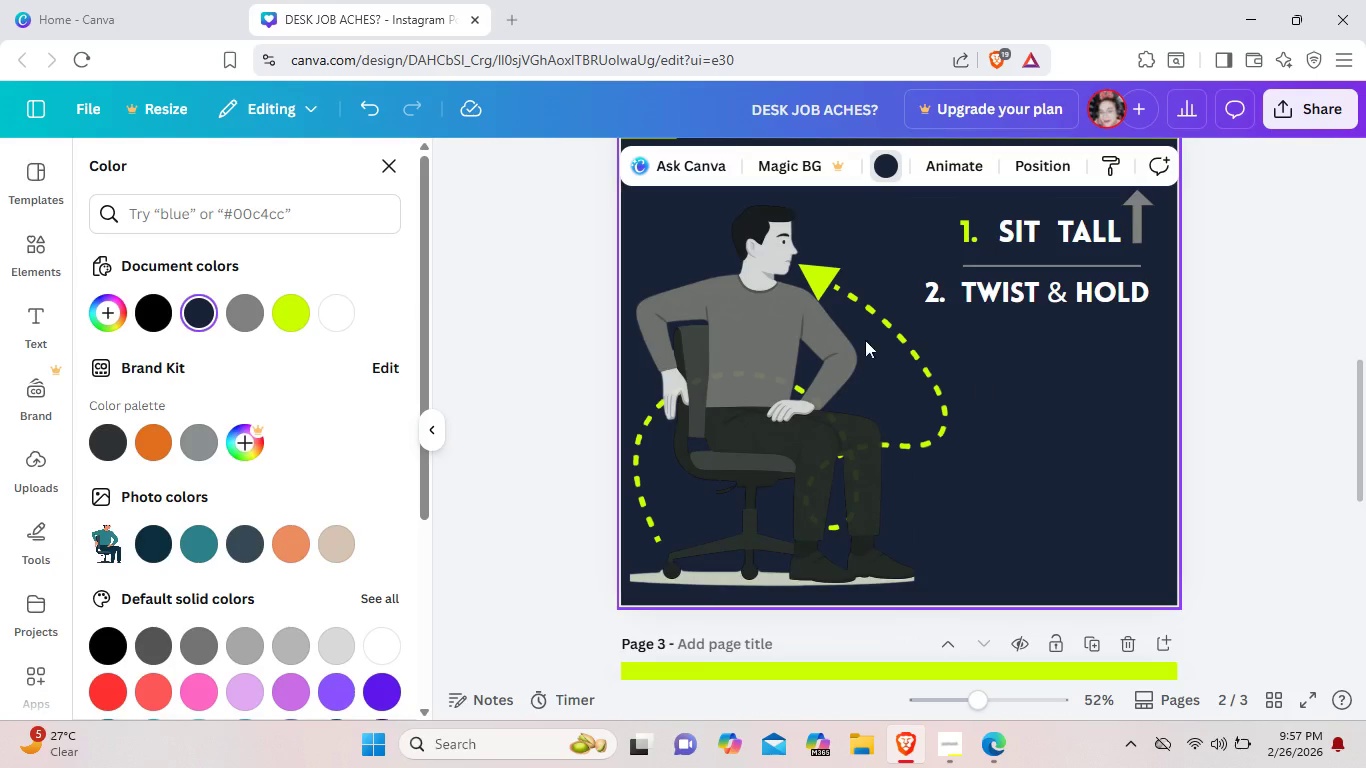 
wait(5.22)
 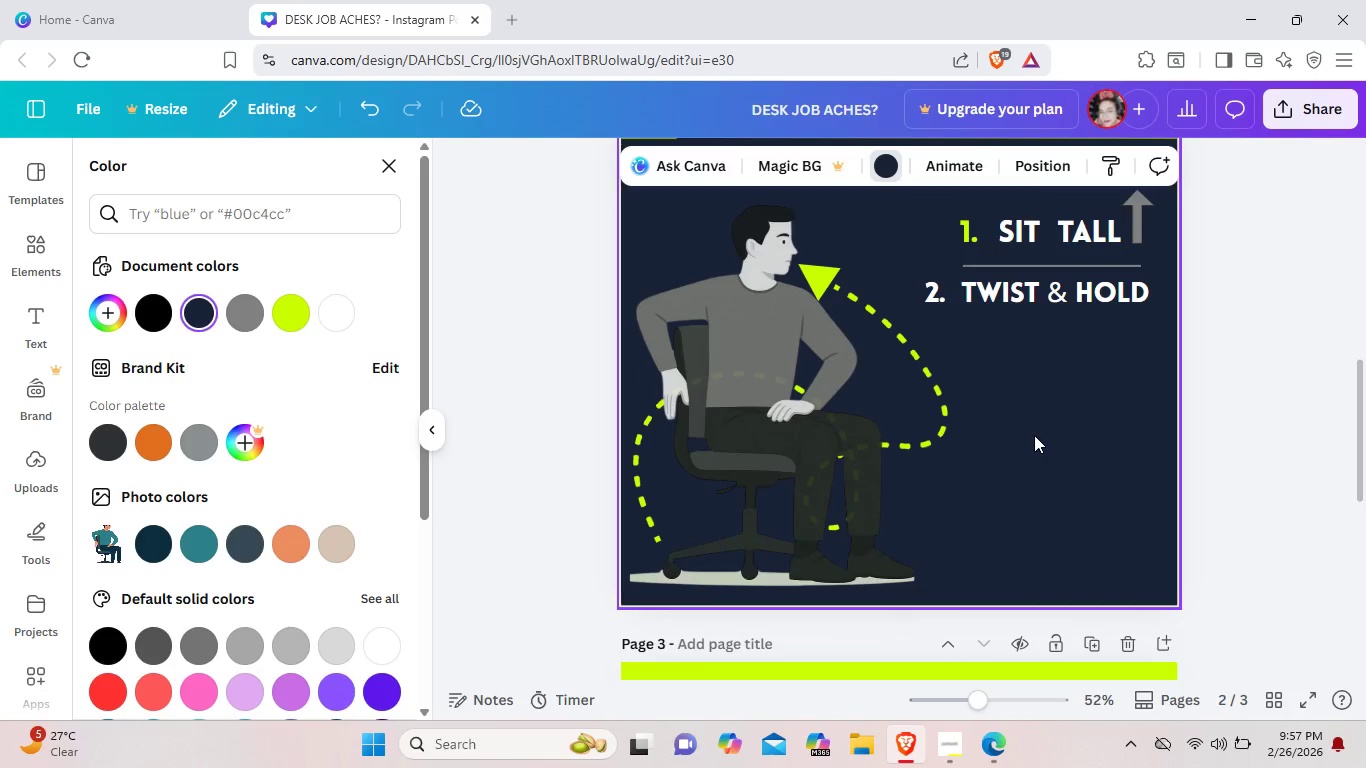 
left_click([1019, 260])
 